 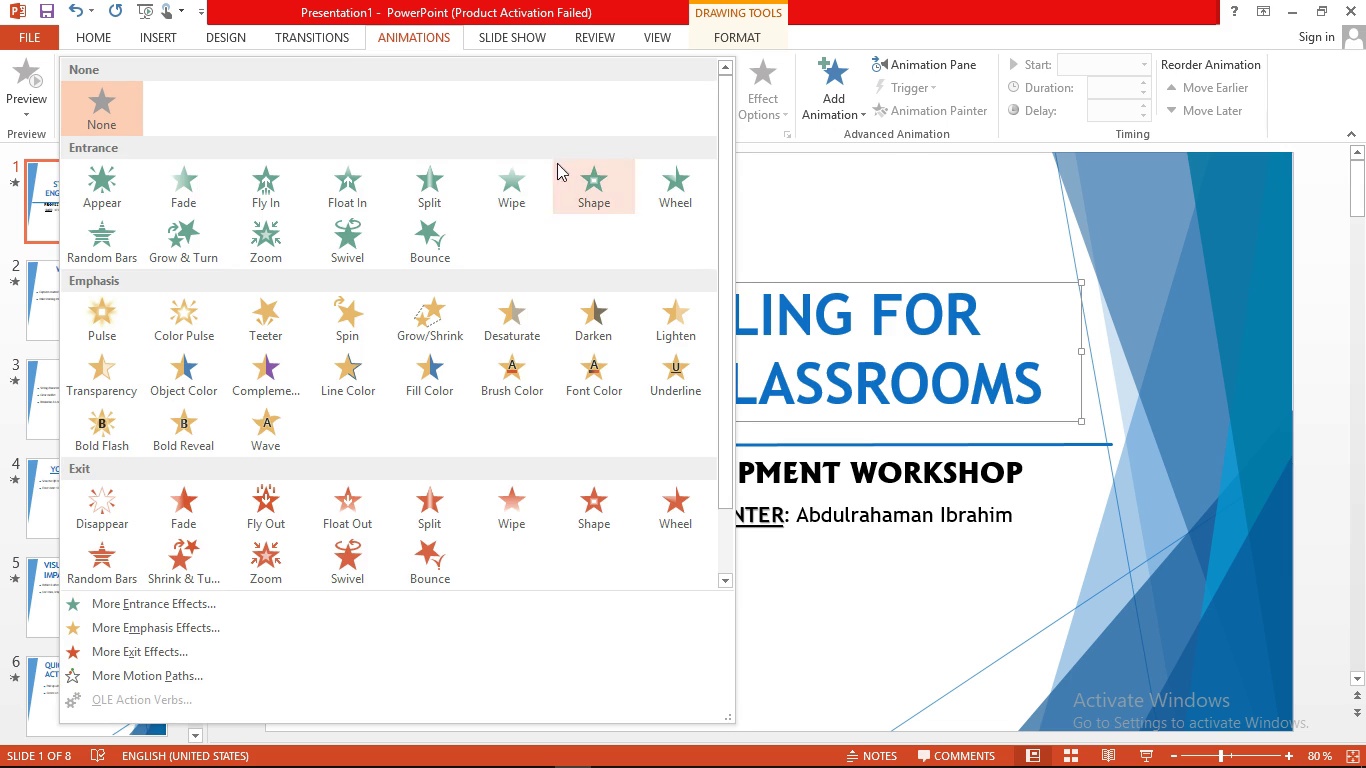 
left_click([443, 247])
 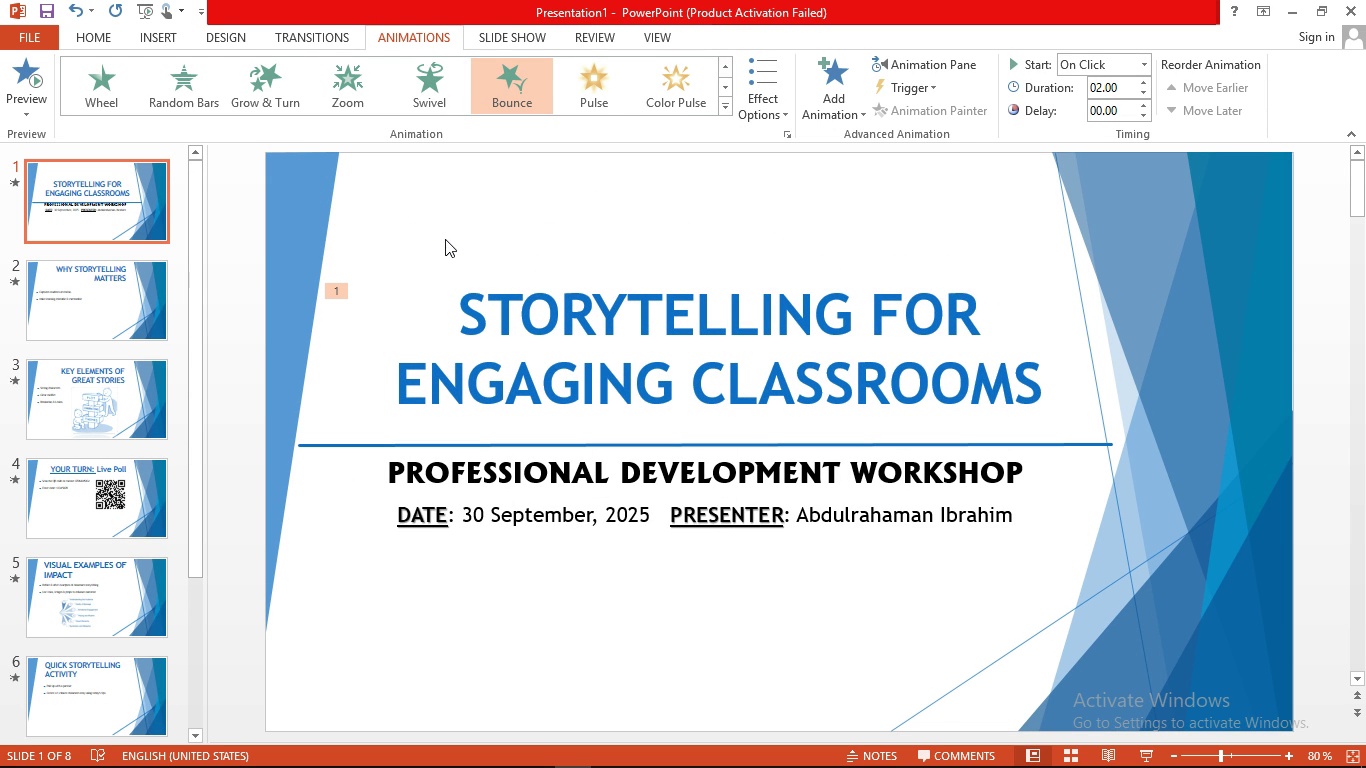 
wait(6.85)
 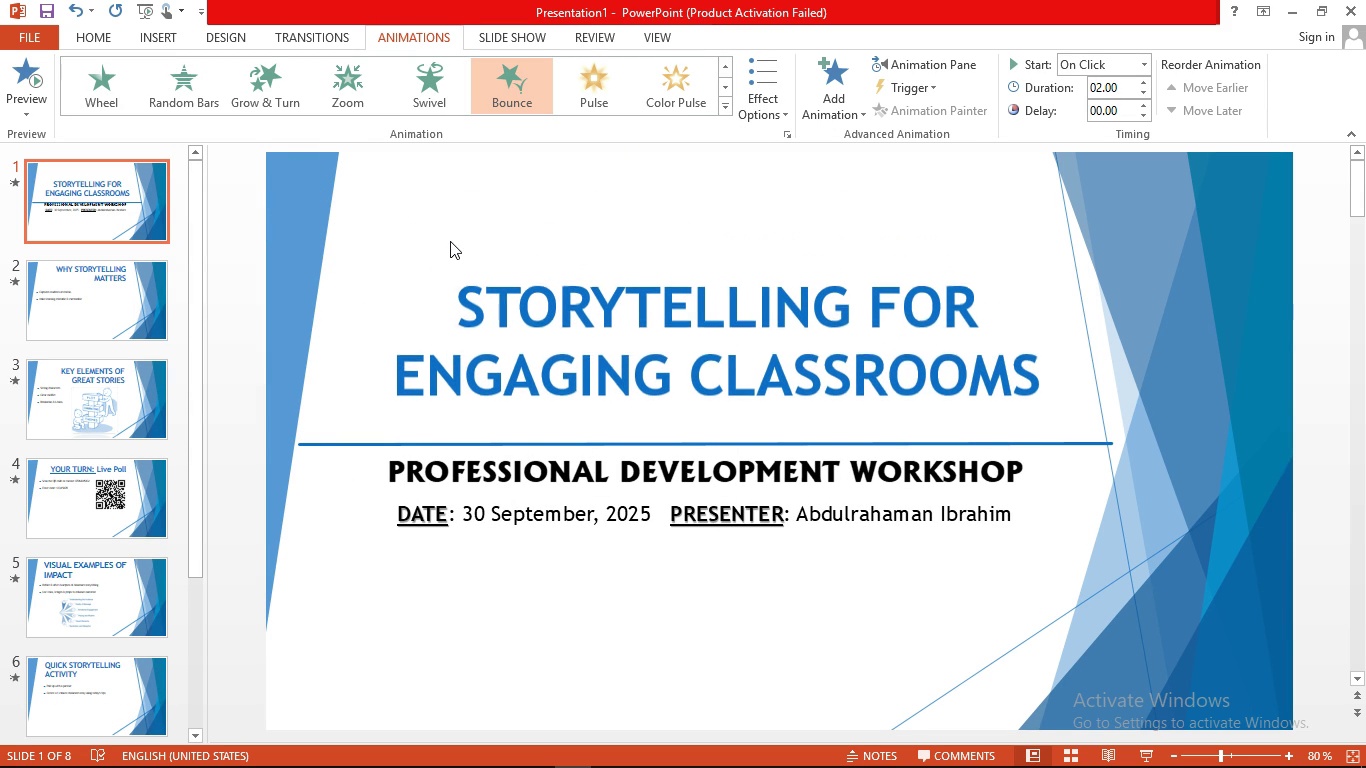 
mouse_move([248, 45])
 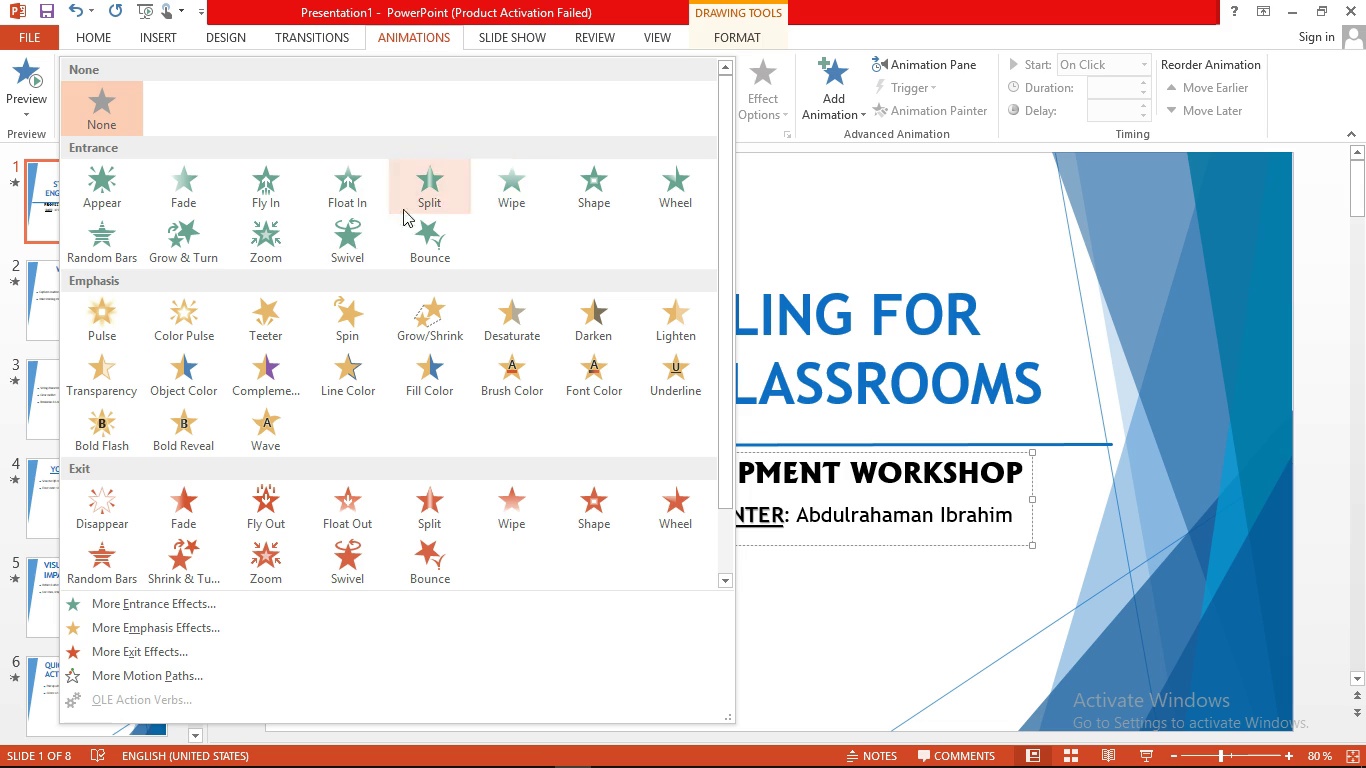 
wait(6.7)
 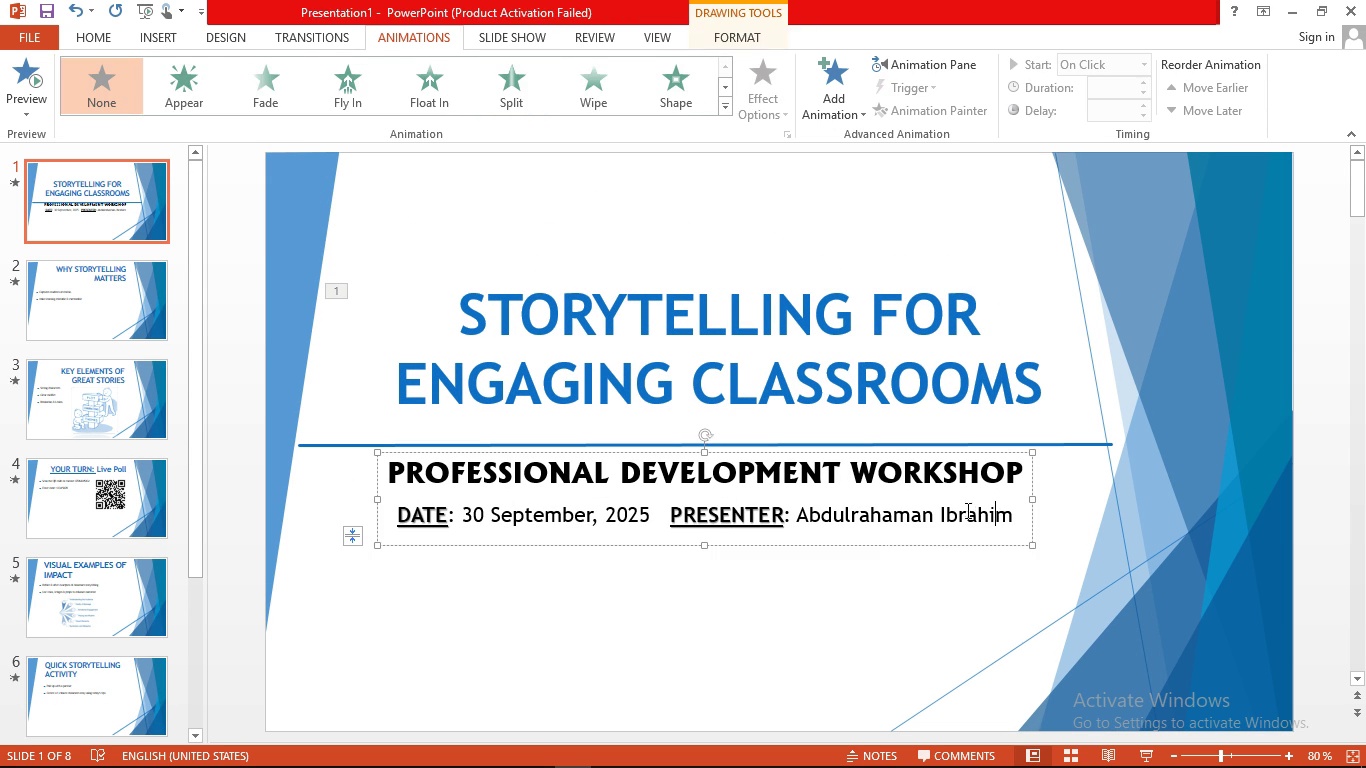 
left_click([362, 181])
 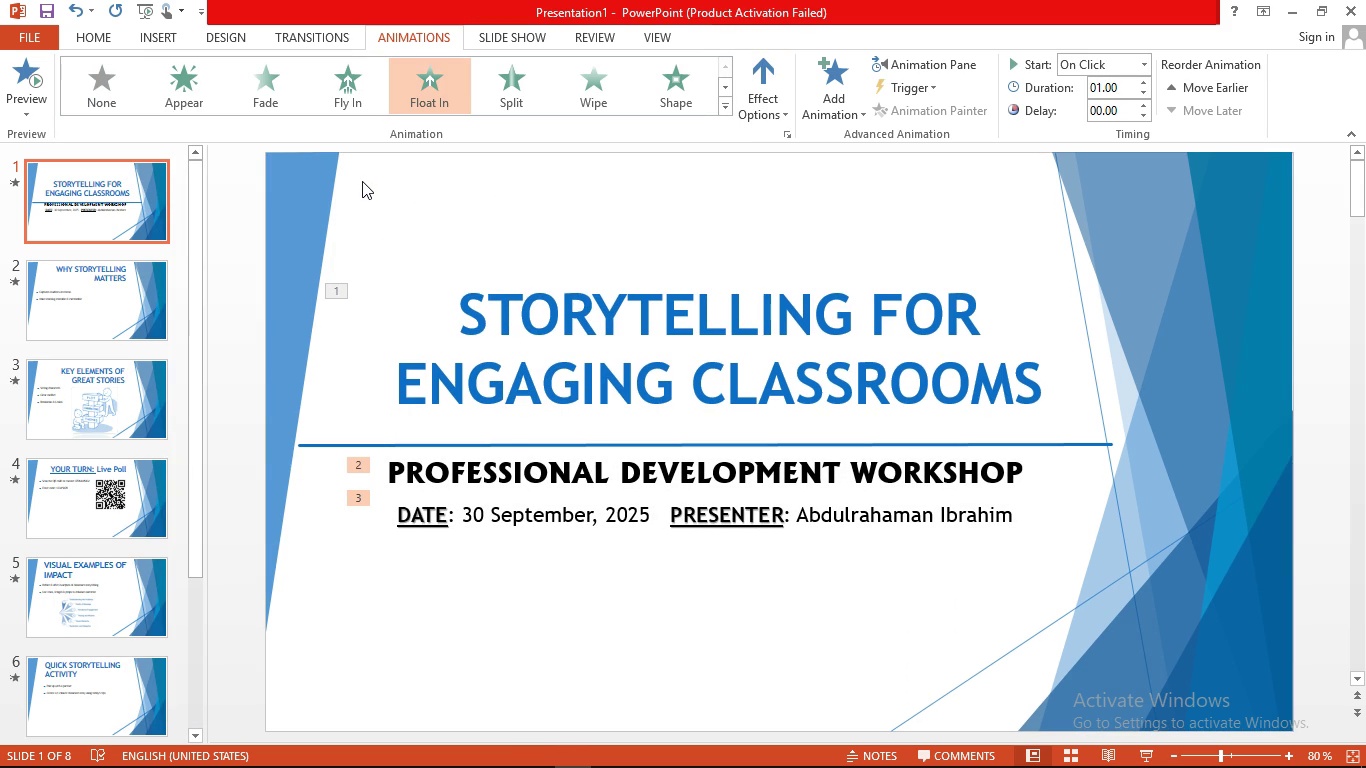 
wait(5.17)
 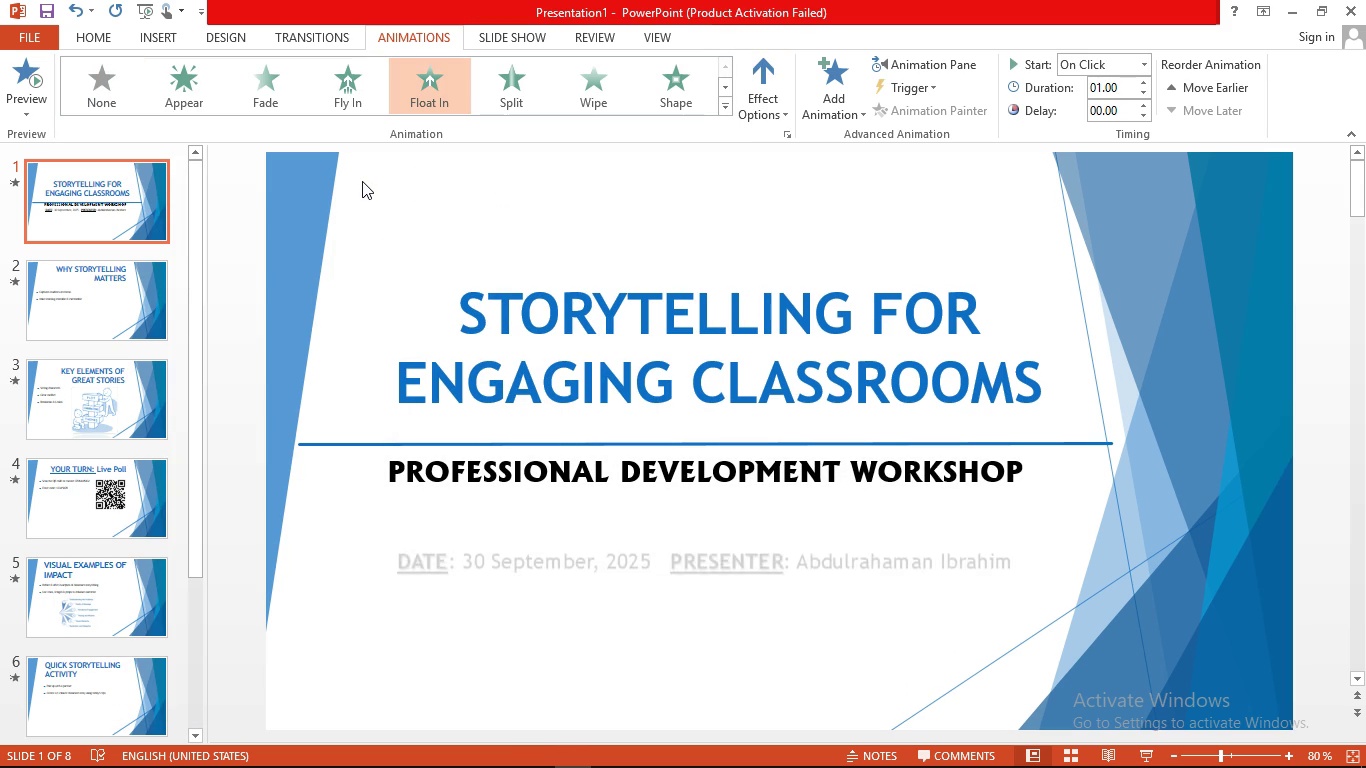 
left_click([140, 328])
 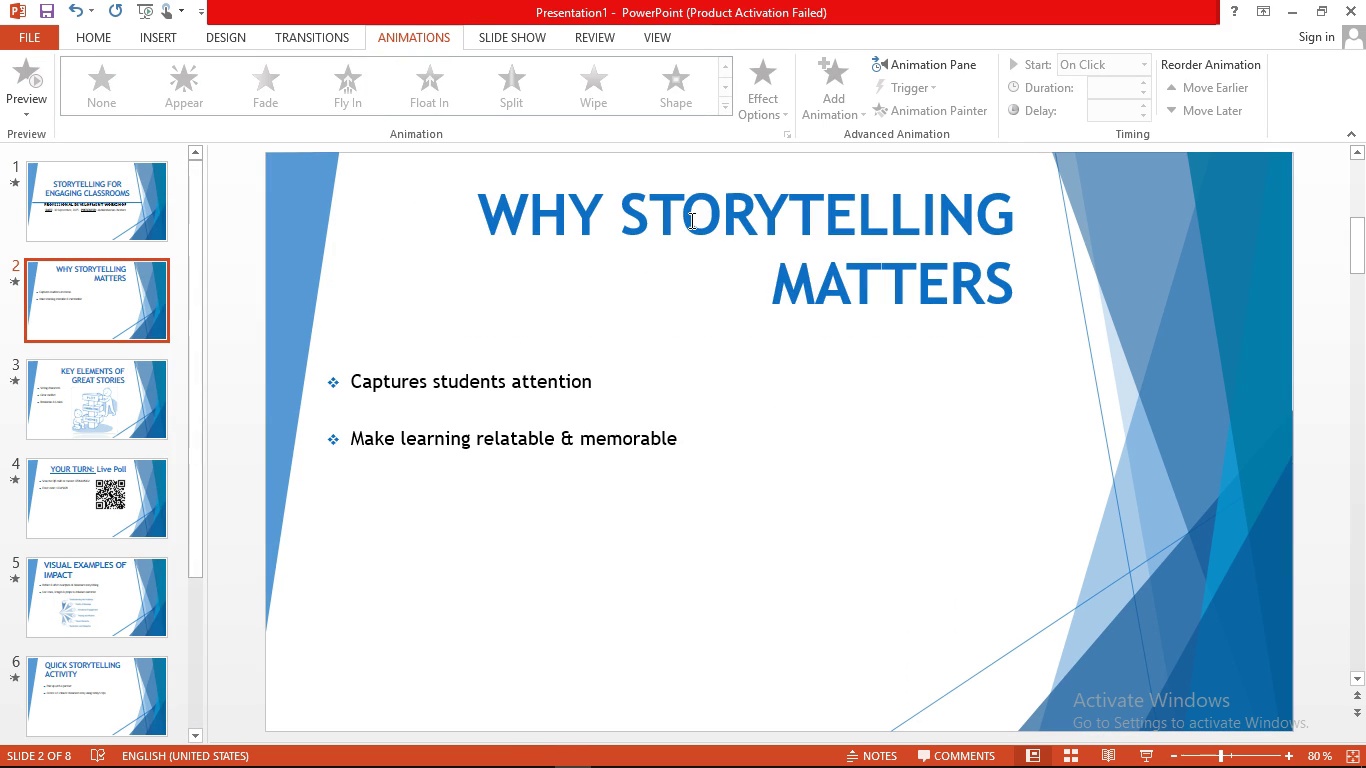 
left_click([690, 220])
 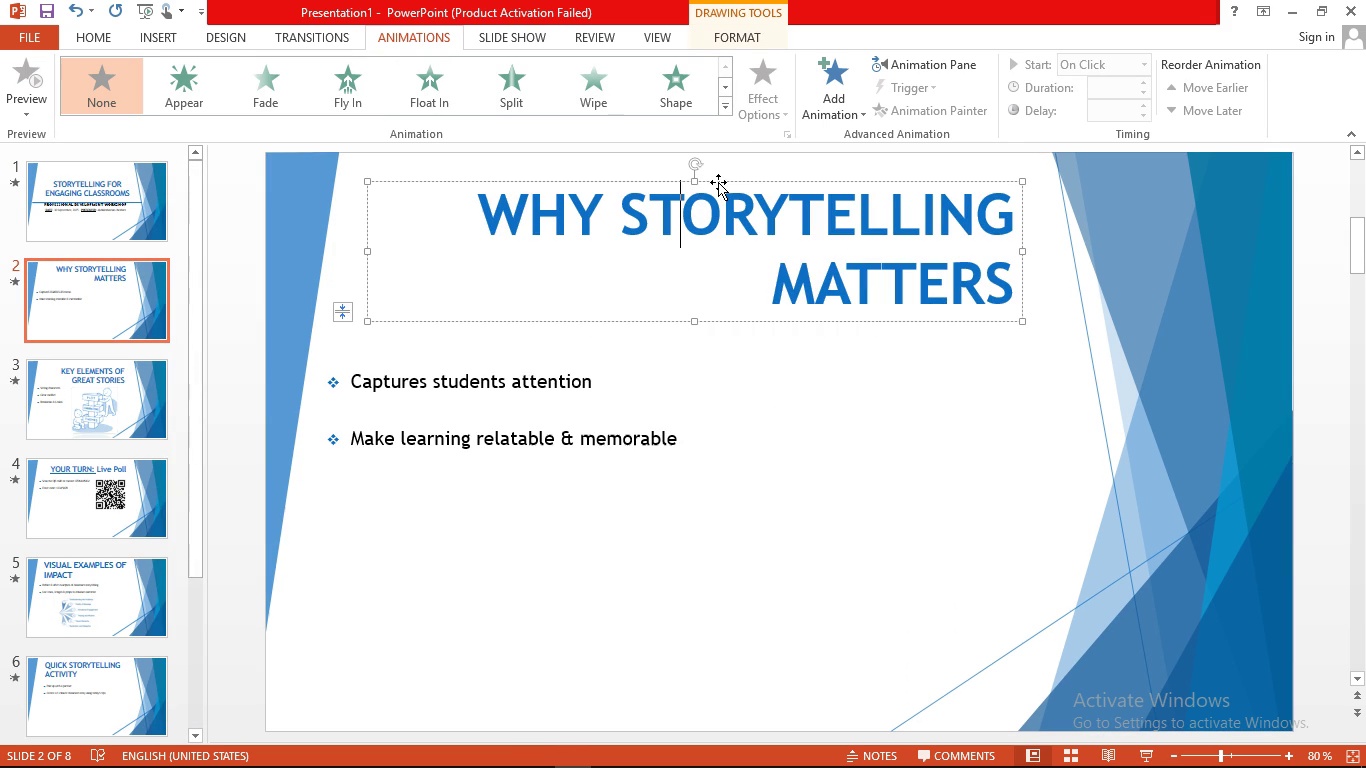 
left_click([718, 182])
 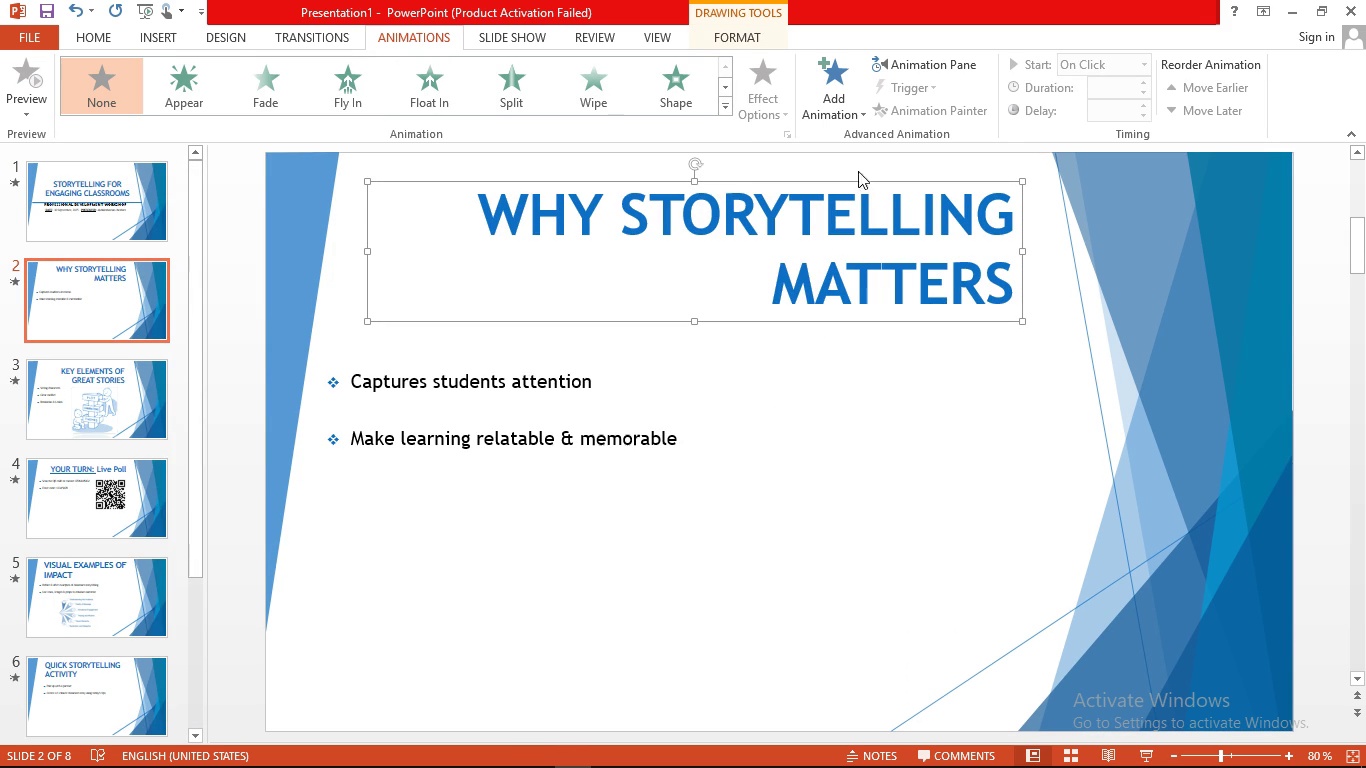 
wait(5.38)
 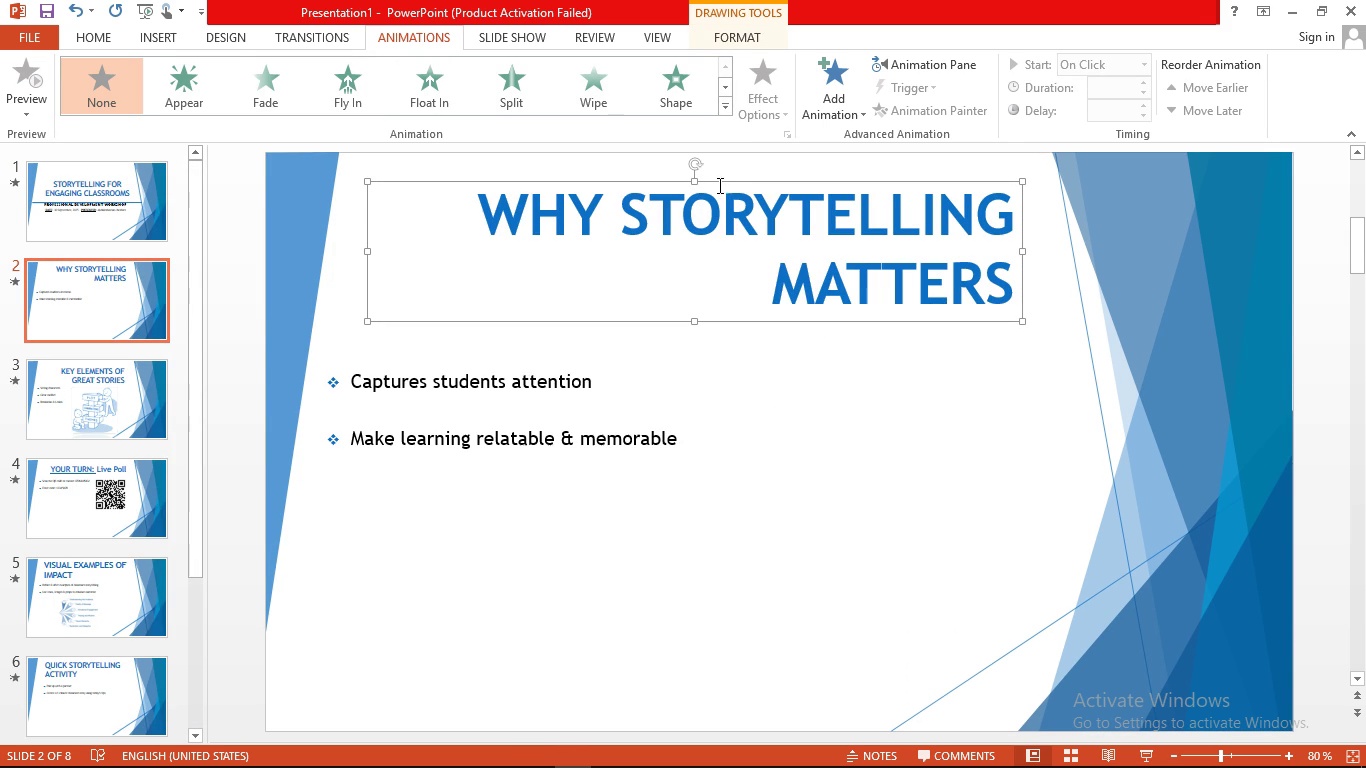 
left_click([723, 105])
 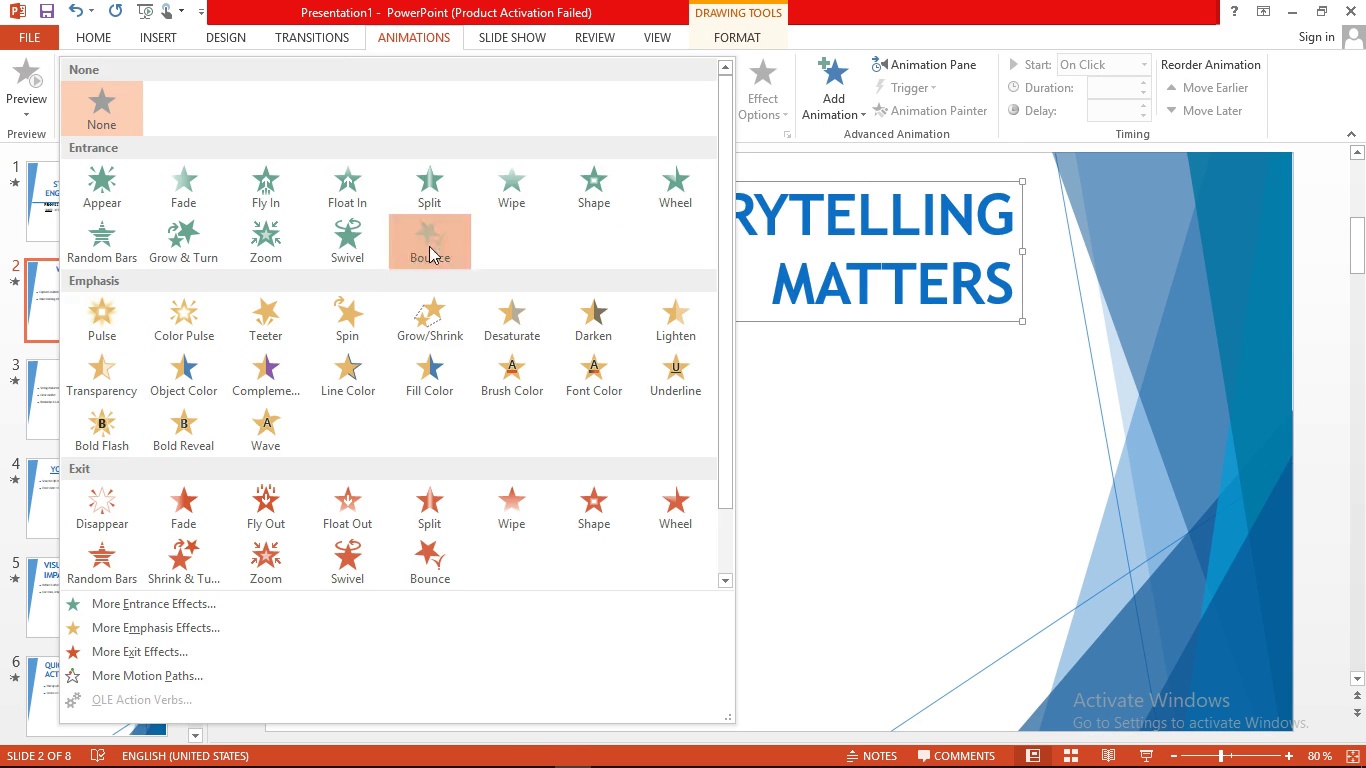 
left_click([429, 246])
 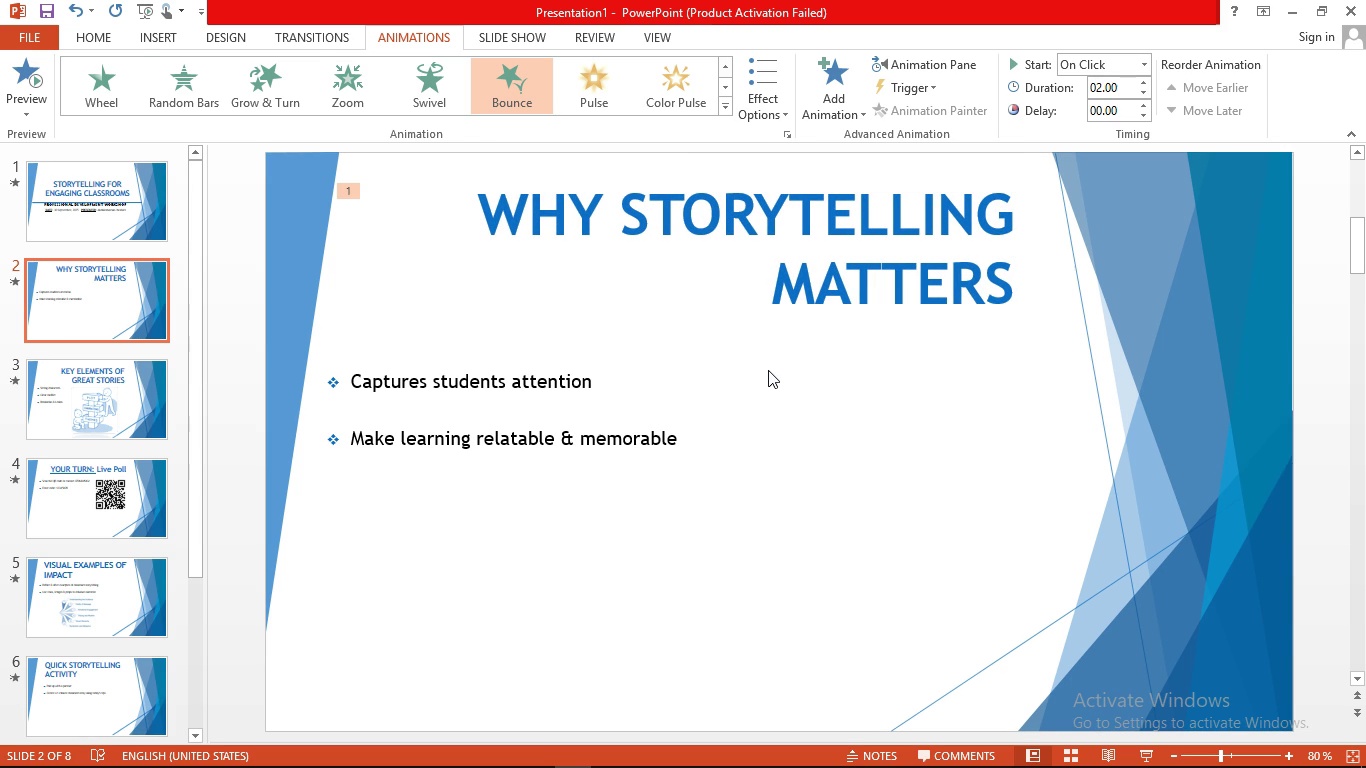 
wait(5.71)
 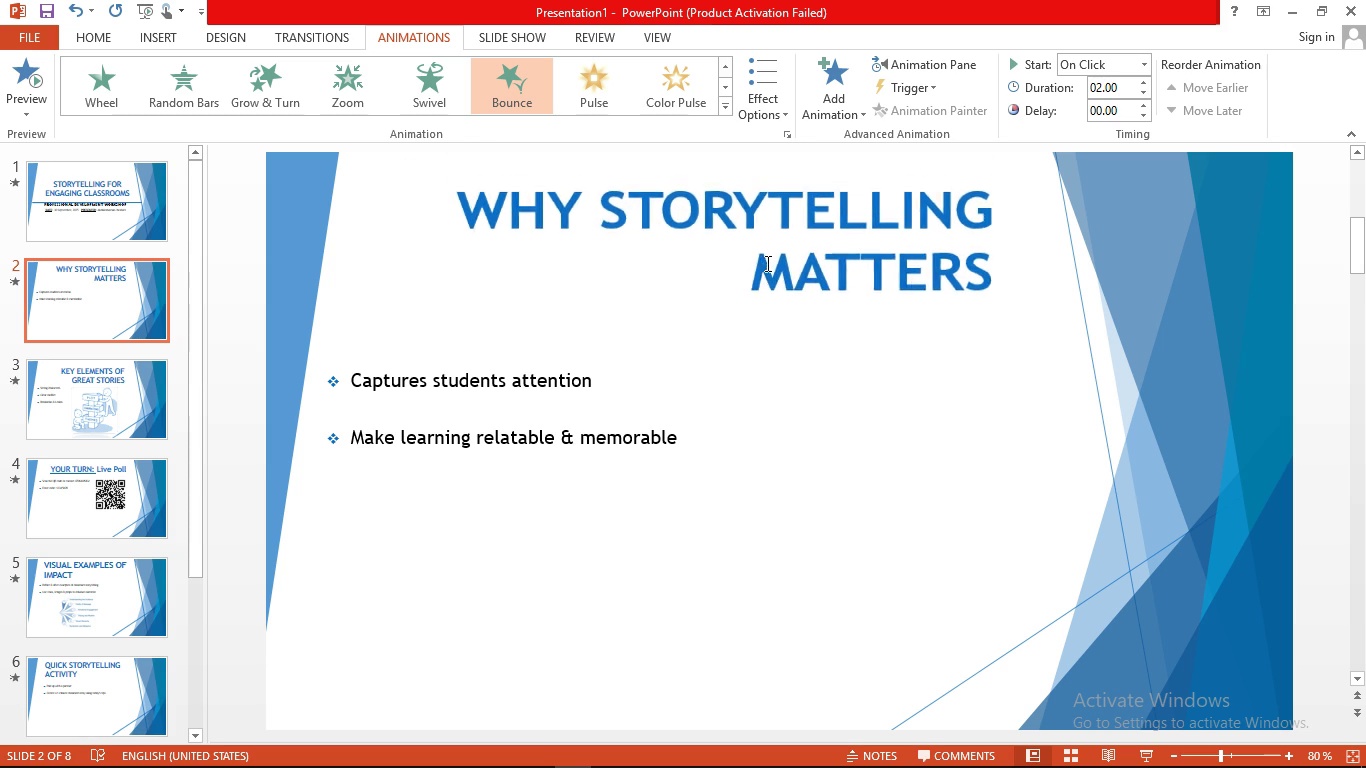 
left_click([631, 431])
 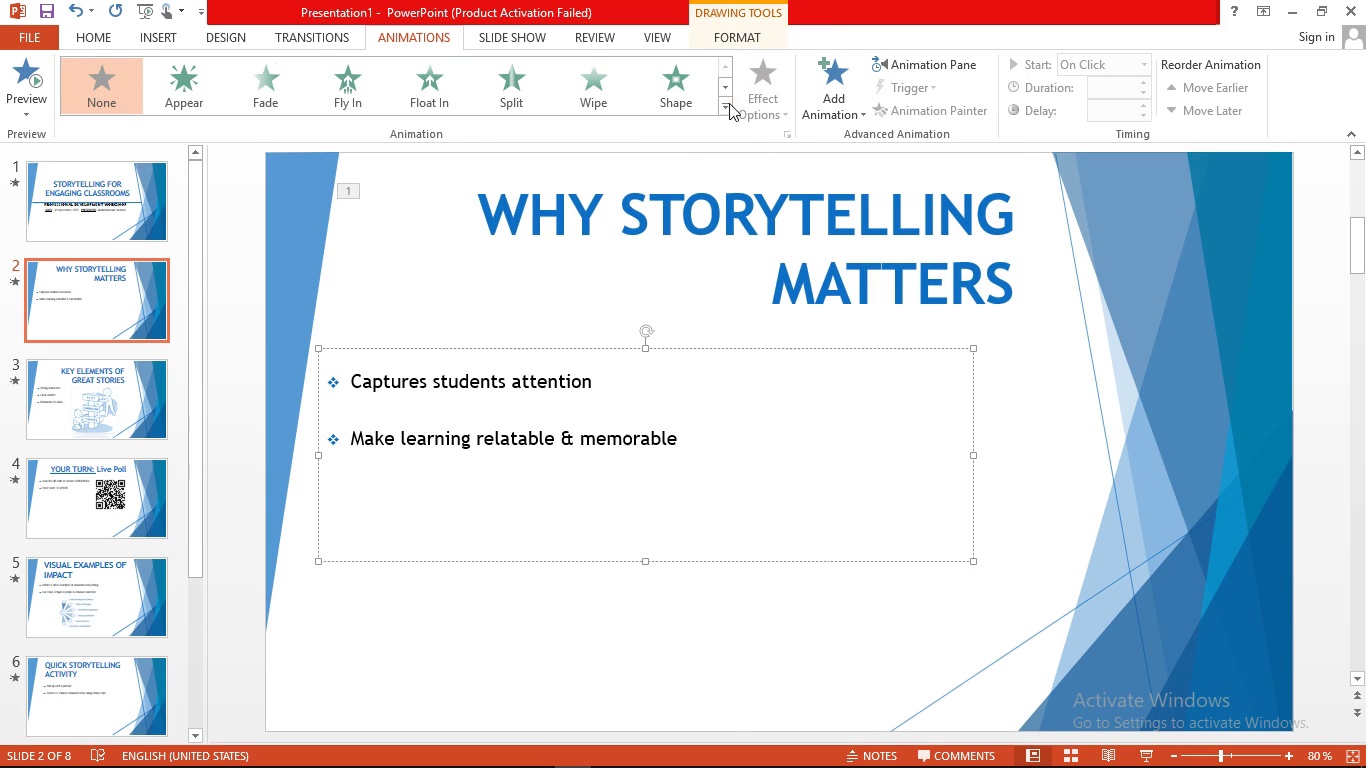 
left_click([728, 103])
 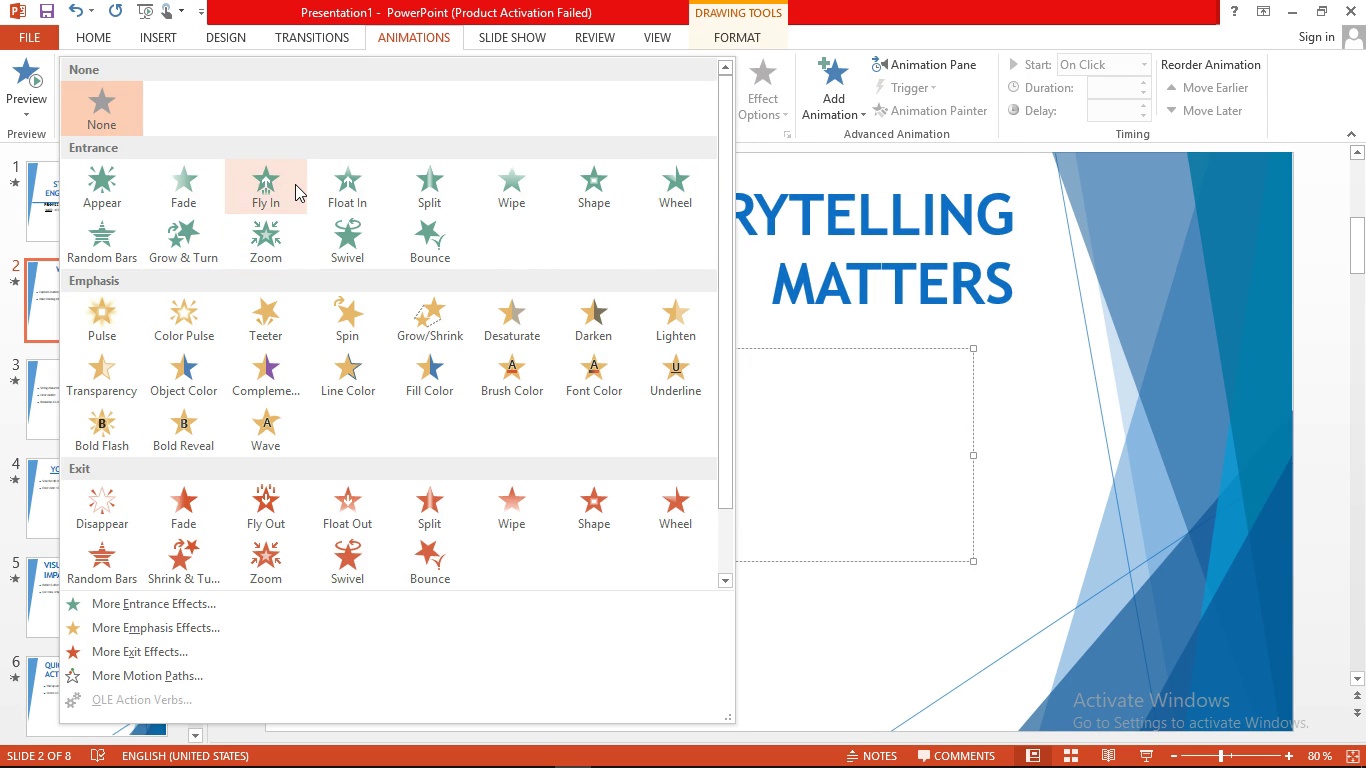 
wait(5.81)
 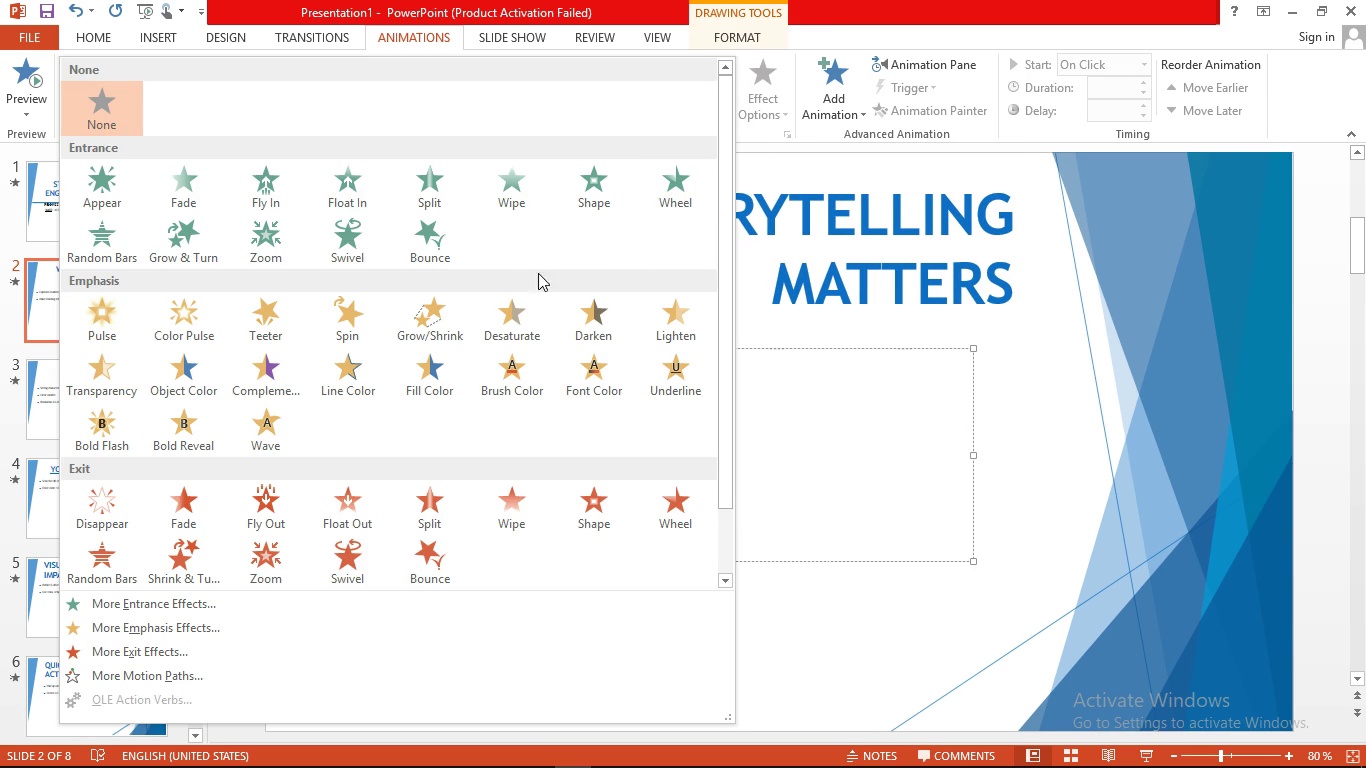 
left_click([280, 235])
 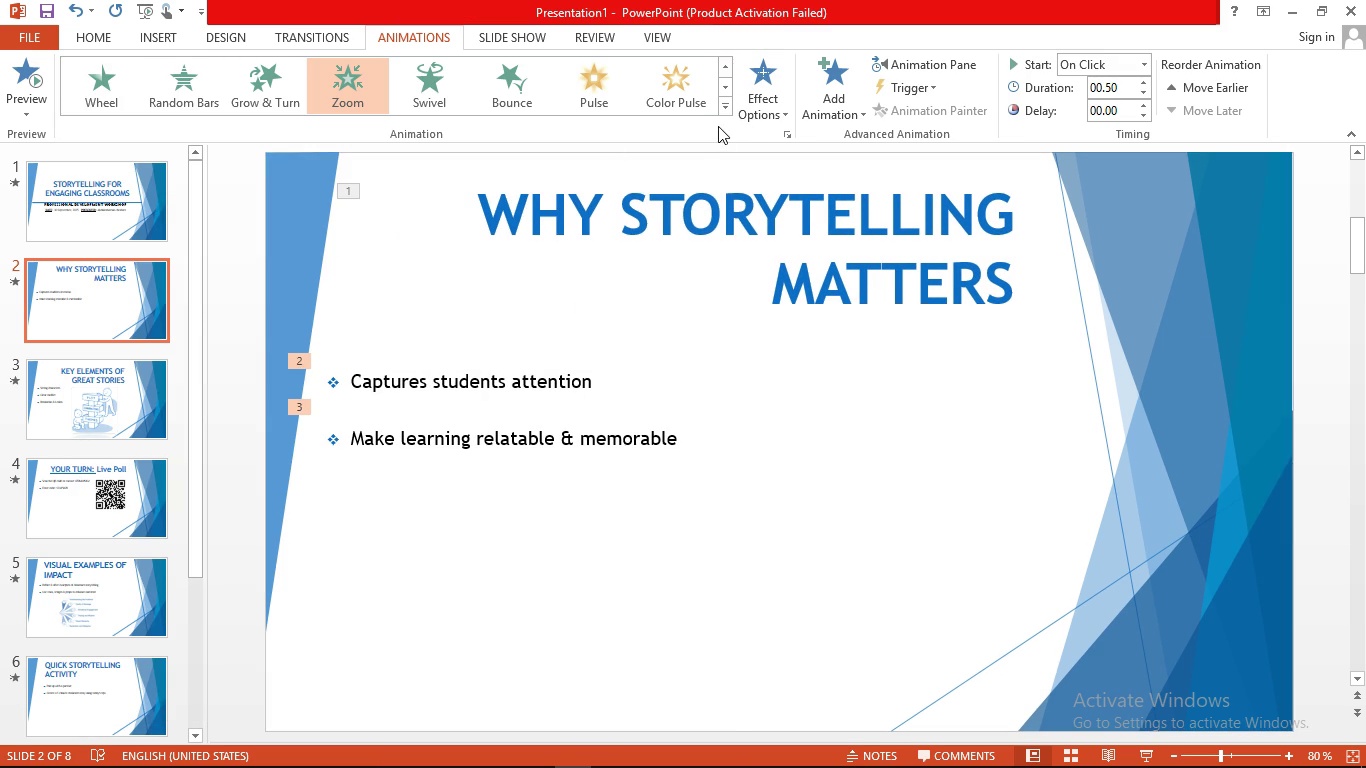 
left_click([723, 115])
 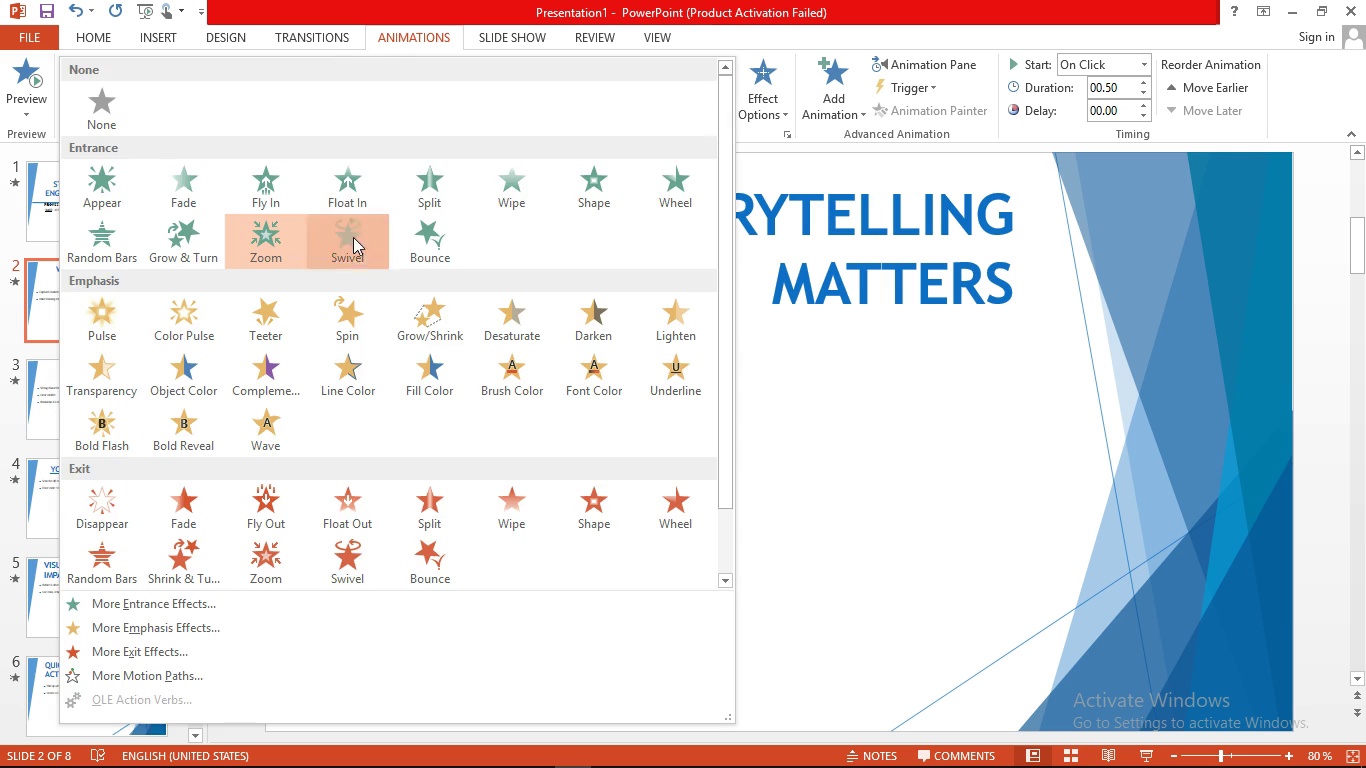 
left_click([353, 237])
 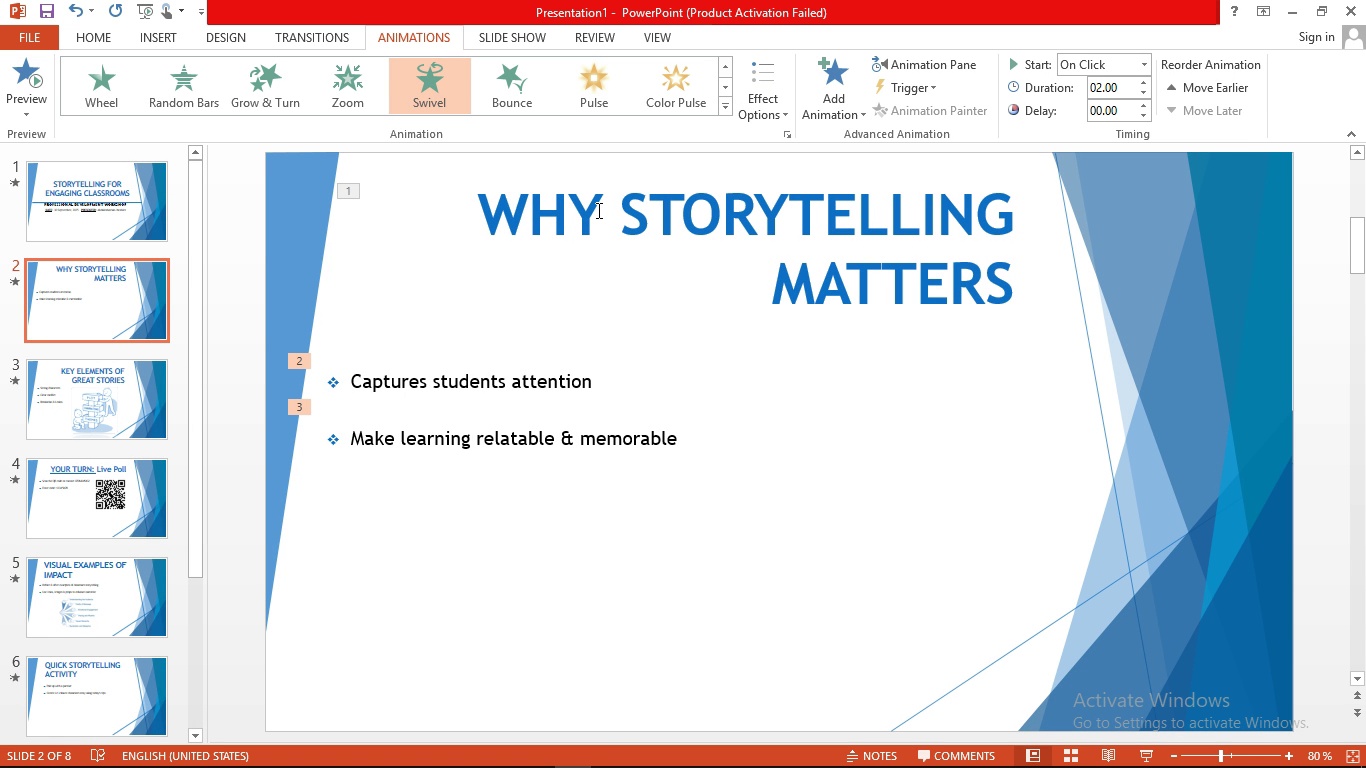 
wait(73.58)
 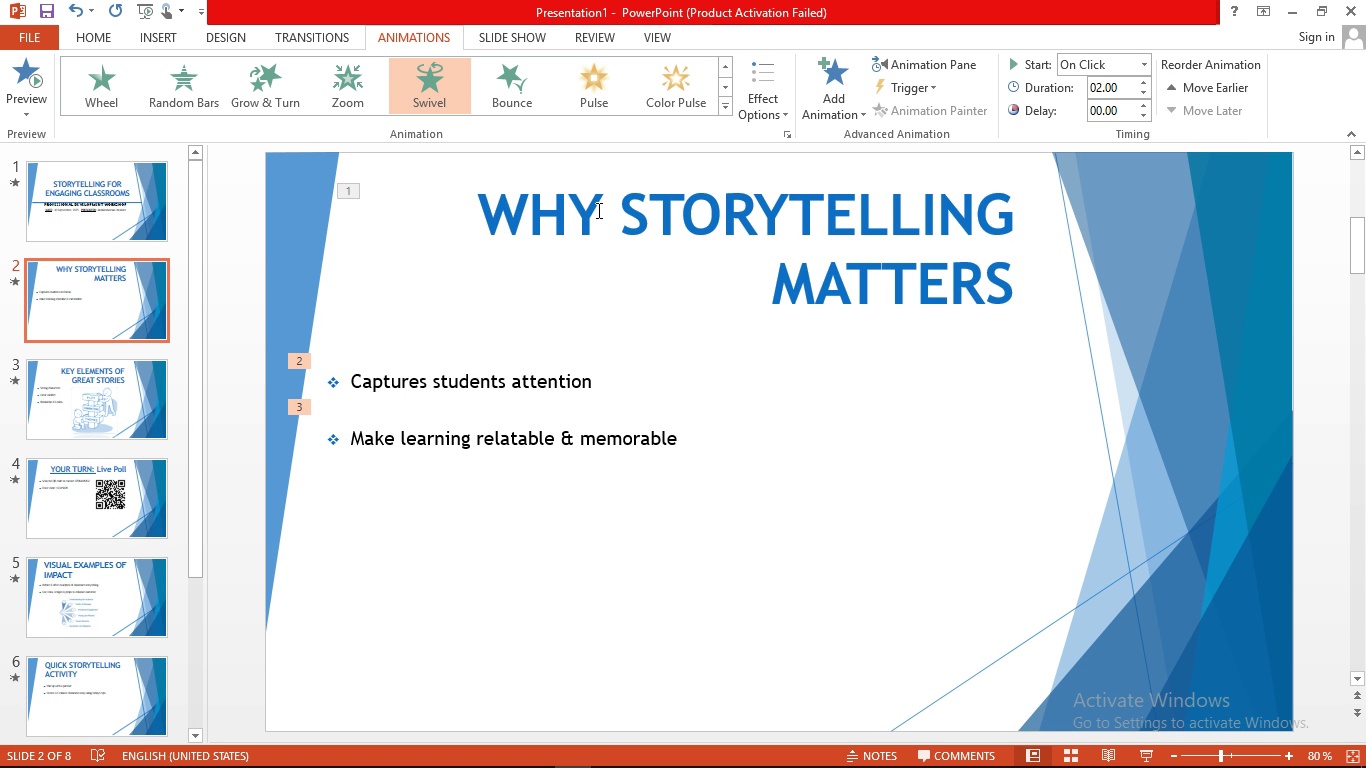 
left_click([689, 254])
 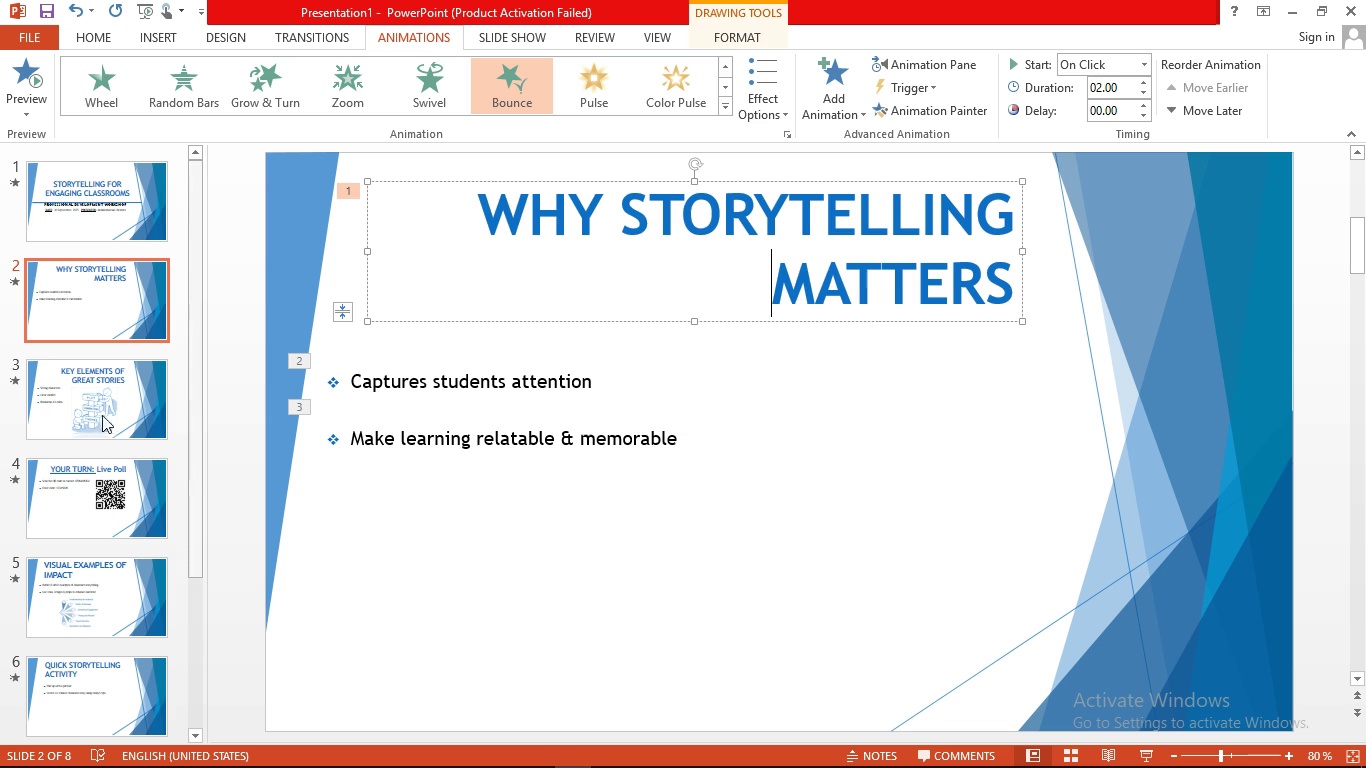 
left_click([96, 407])
 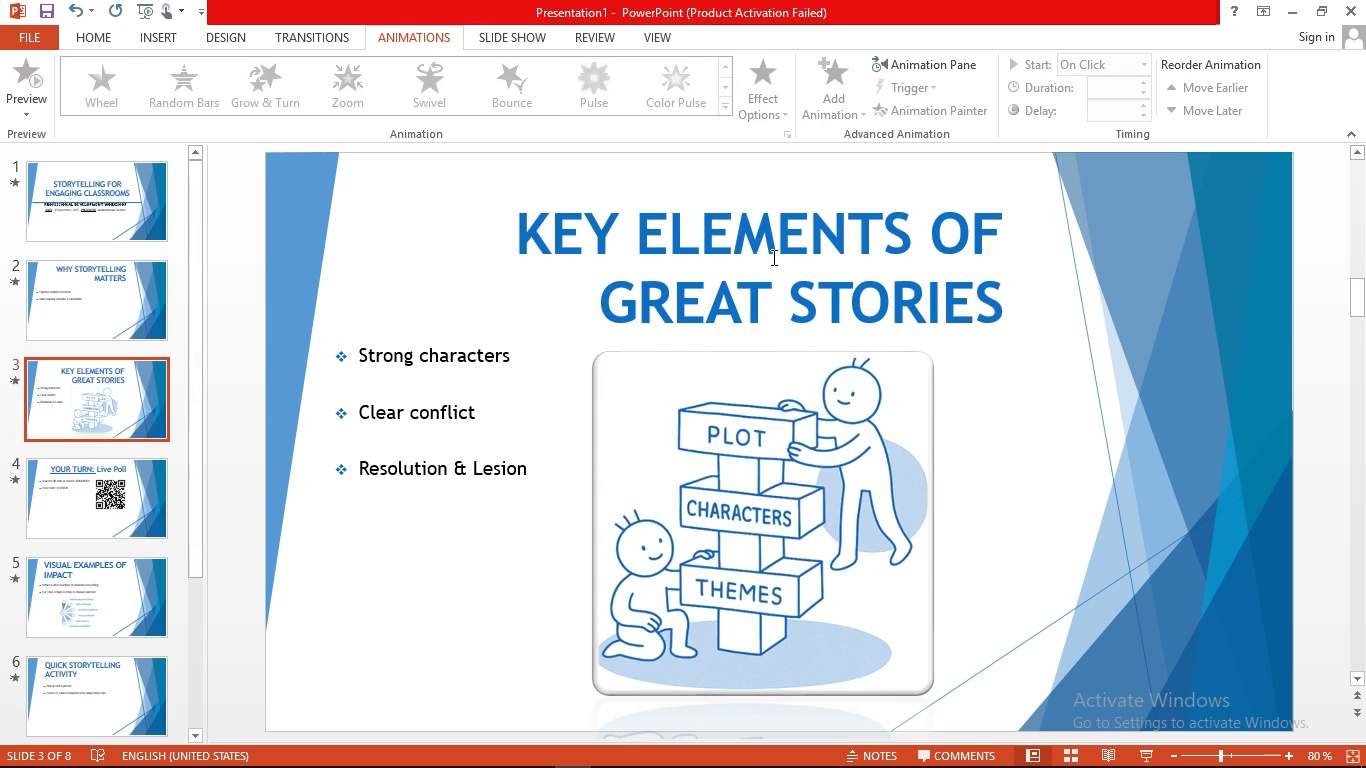 
left_click([772, 257])
 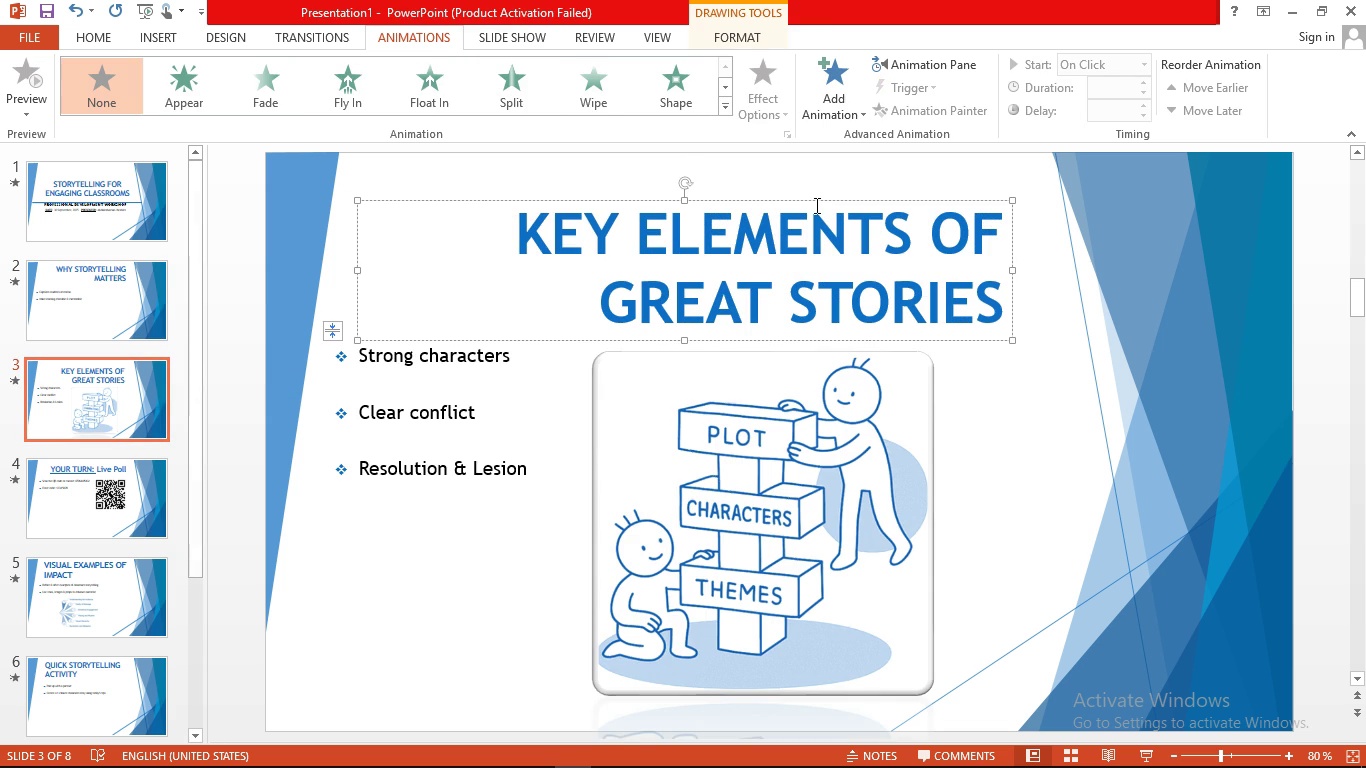 
left_click([815, 205])
 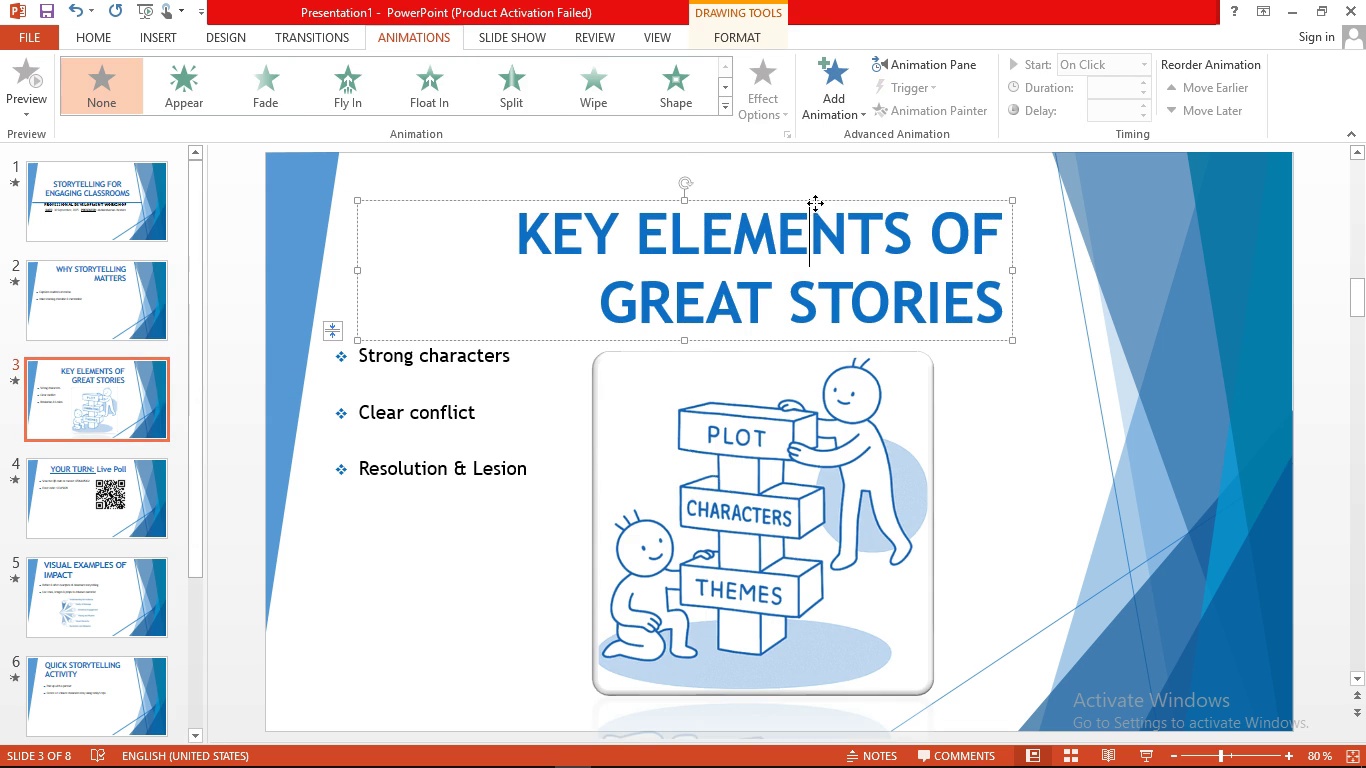 
left_click([815, 203])
 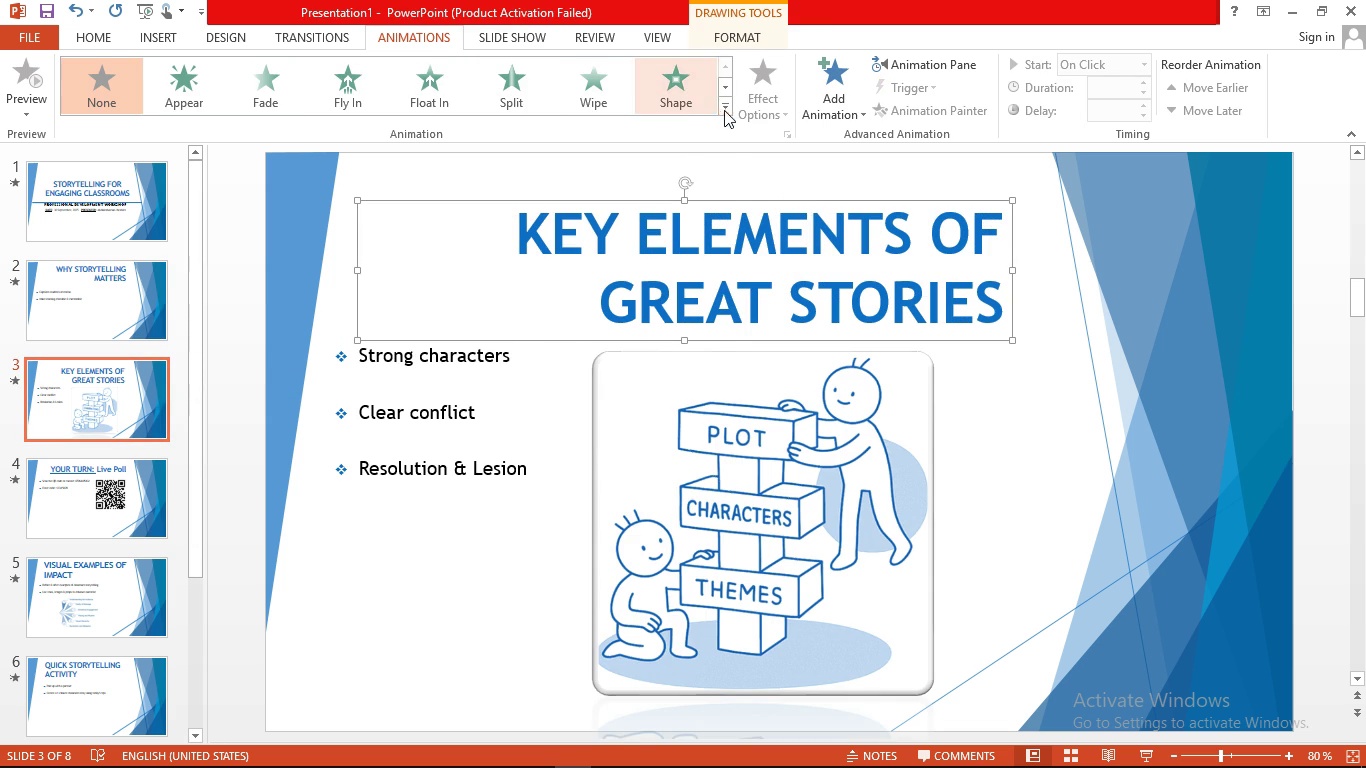 
left_click([730, 106])
 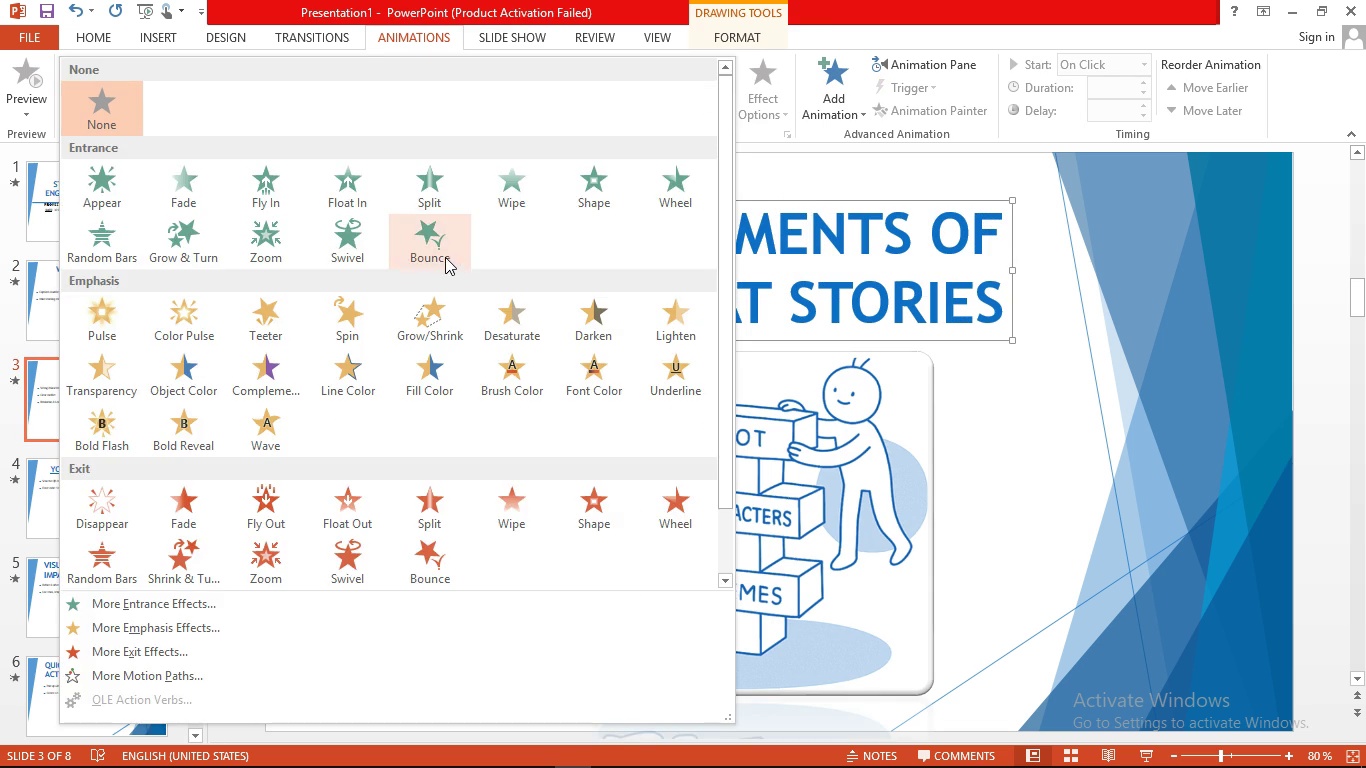 
left_click([445, 257])
 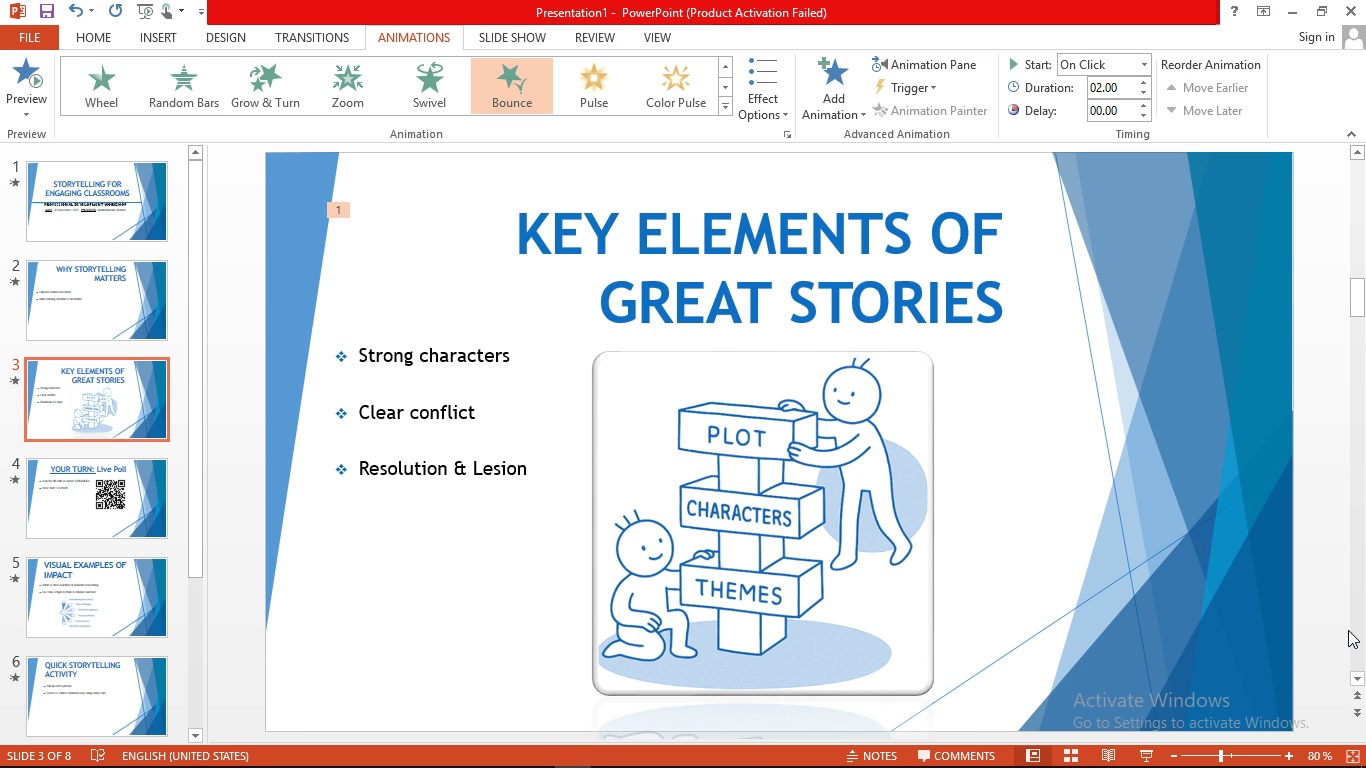 
wait(37.74)
 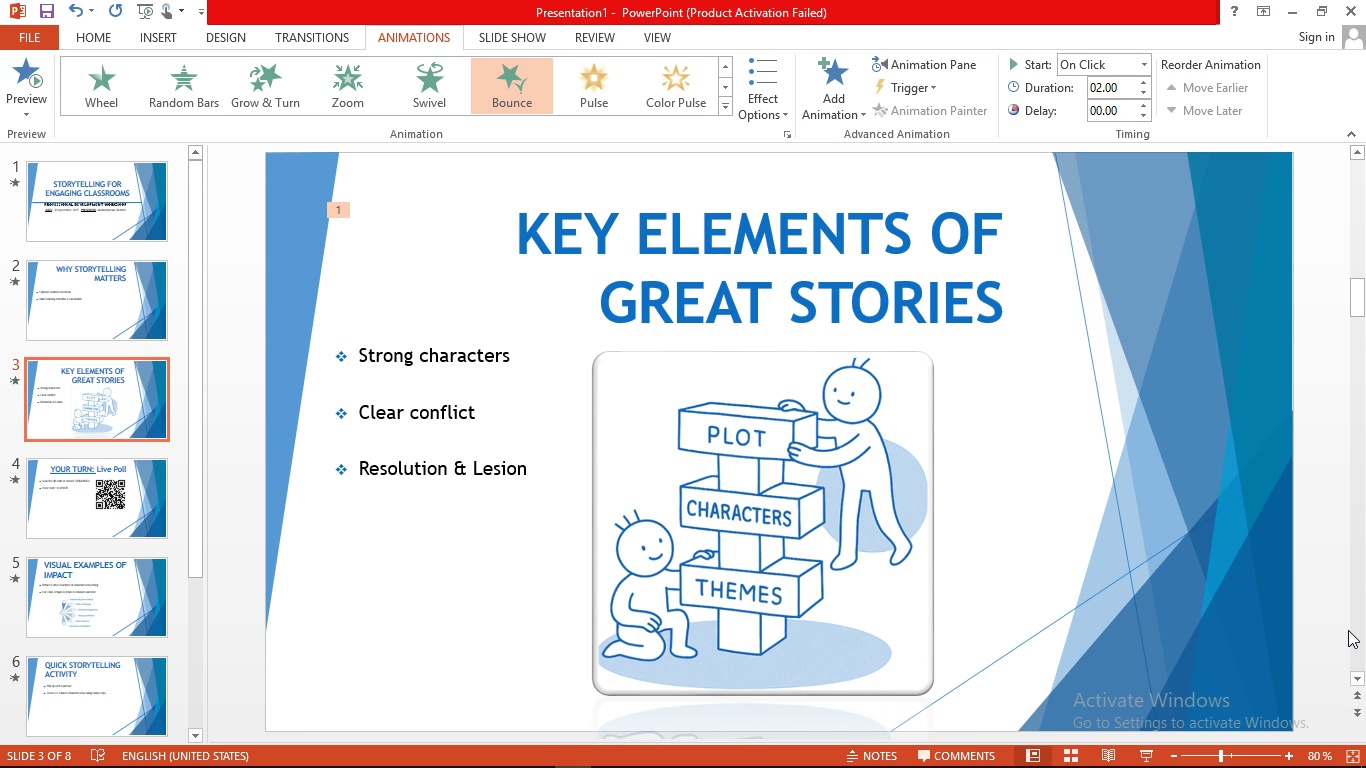 
left_click([485, 461])
 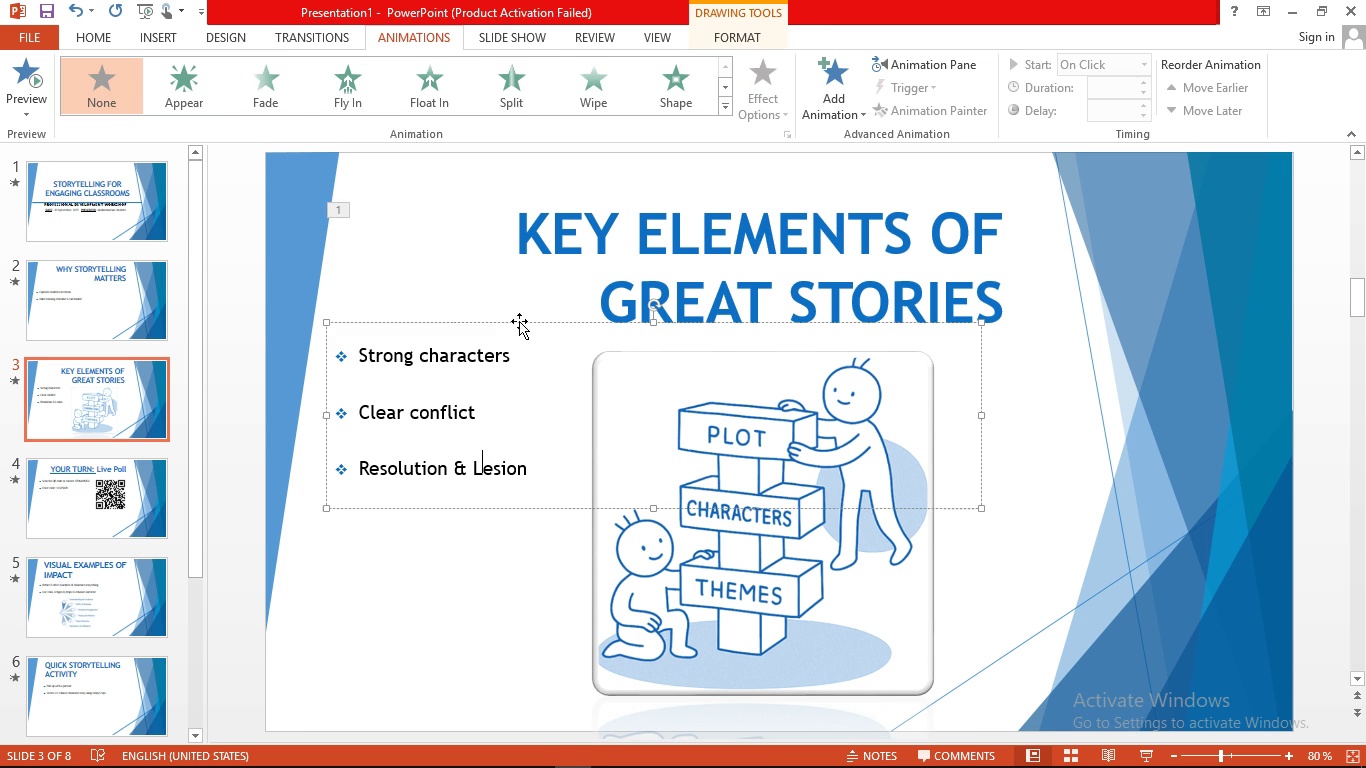 
left_click([519, 321])
 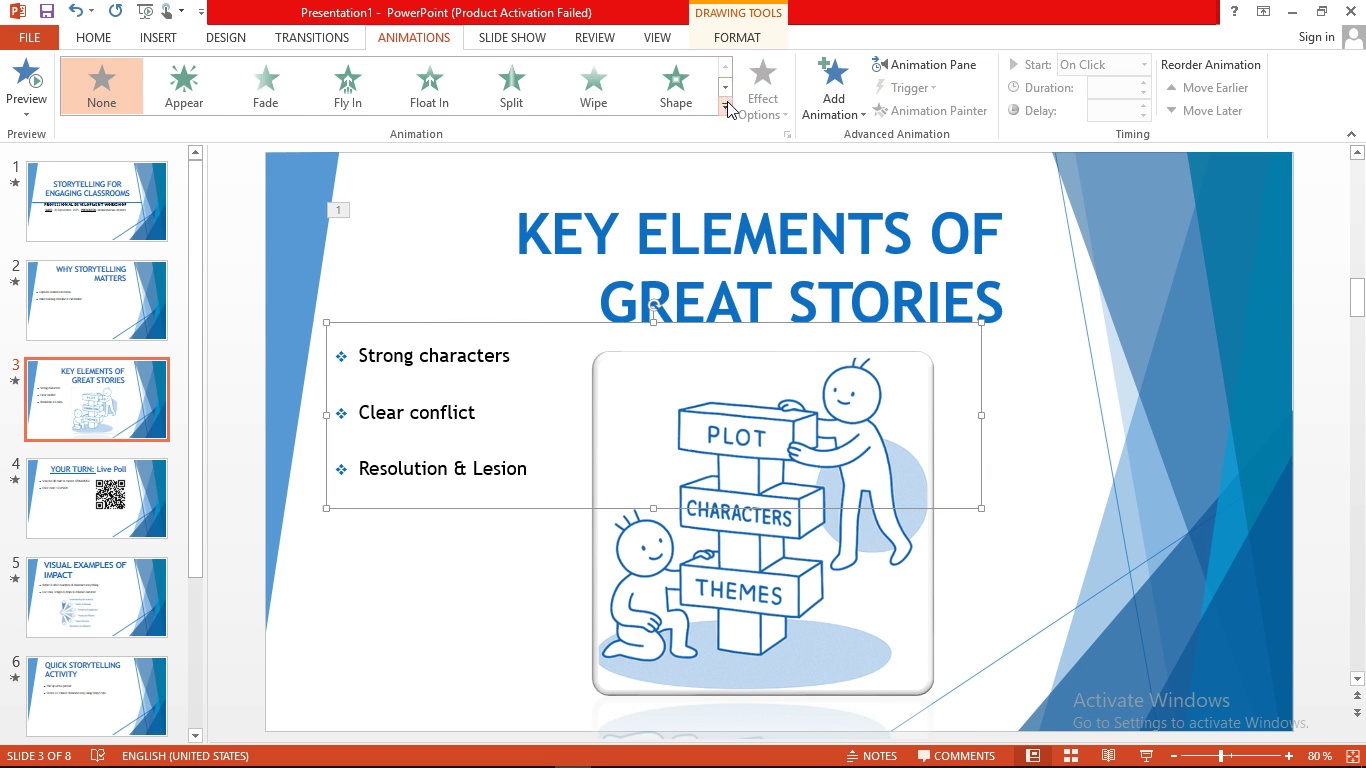 
left_click([727, 101])
 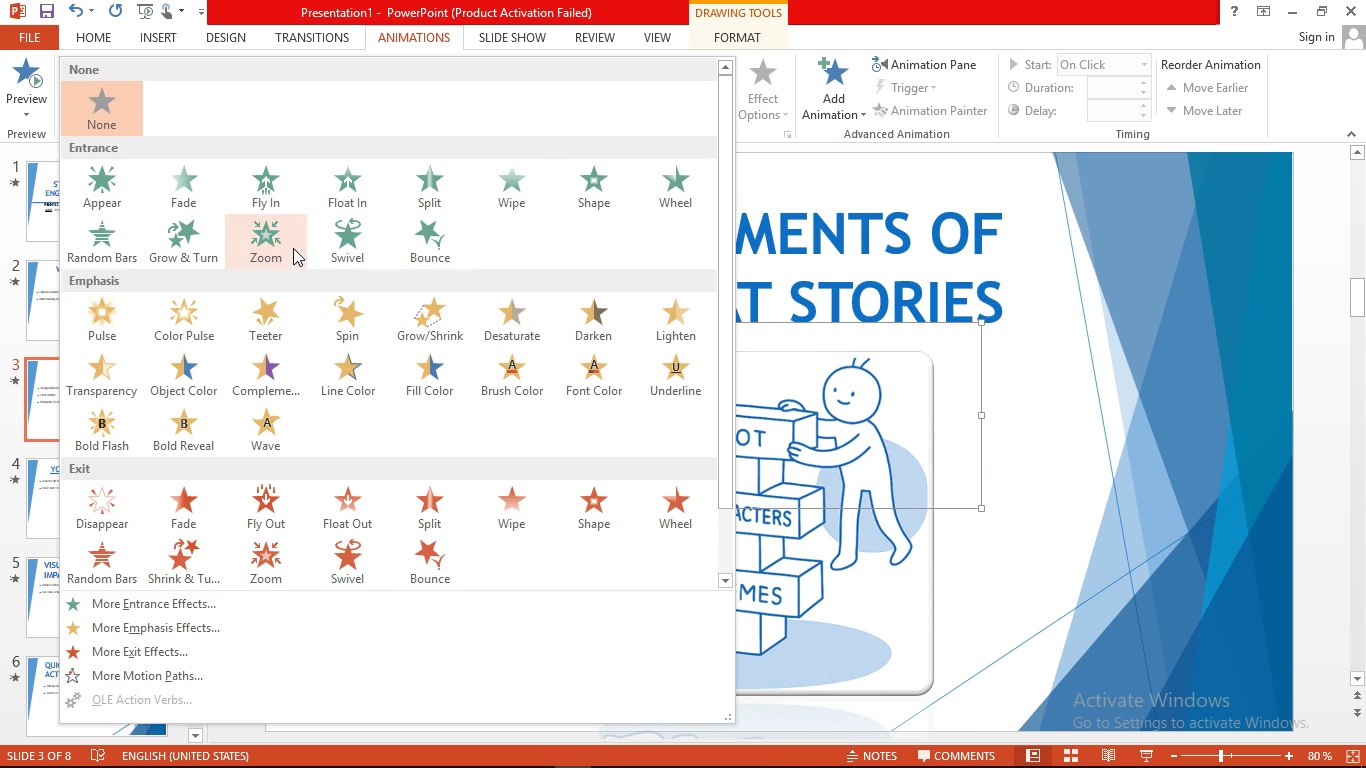 
left_click([206, 248])
 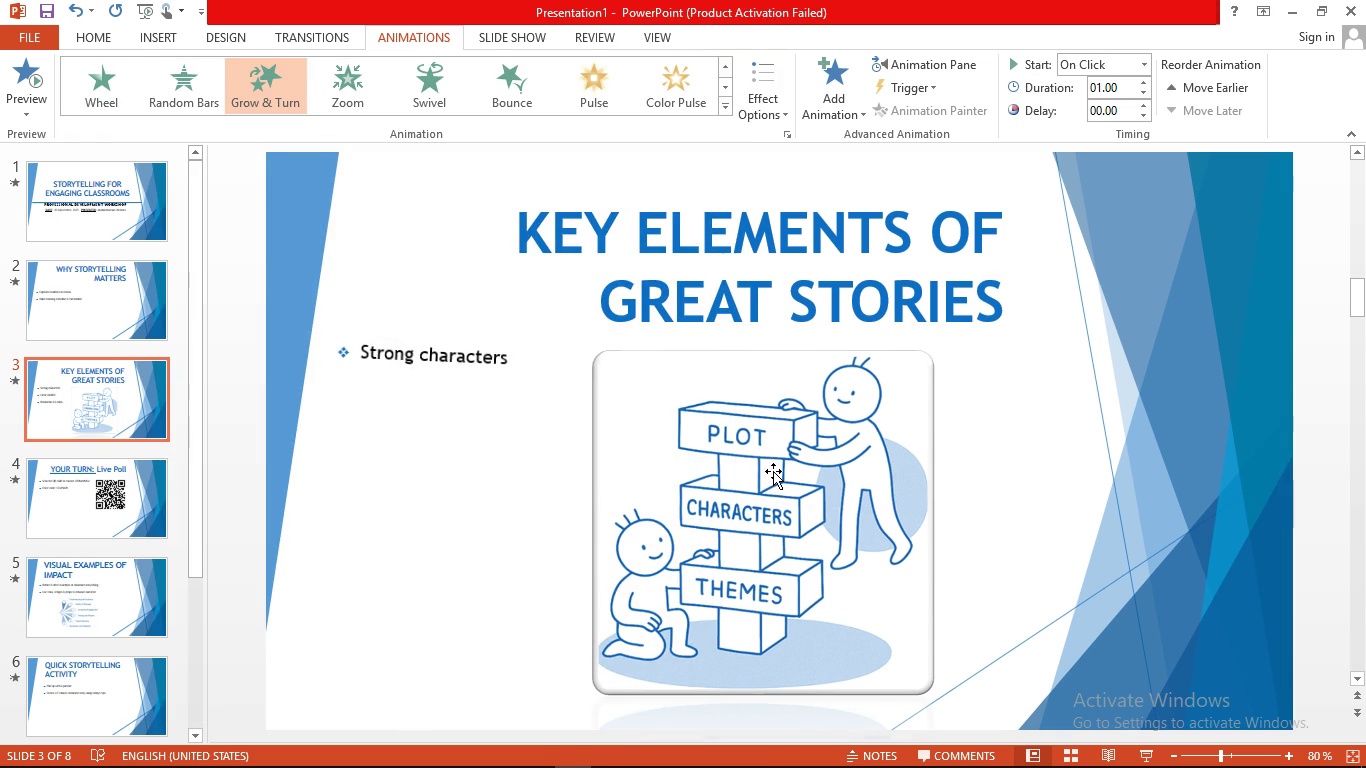 
left_click([773, 471])
 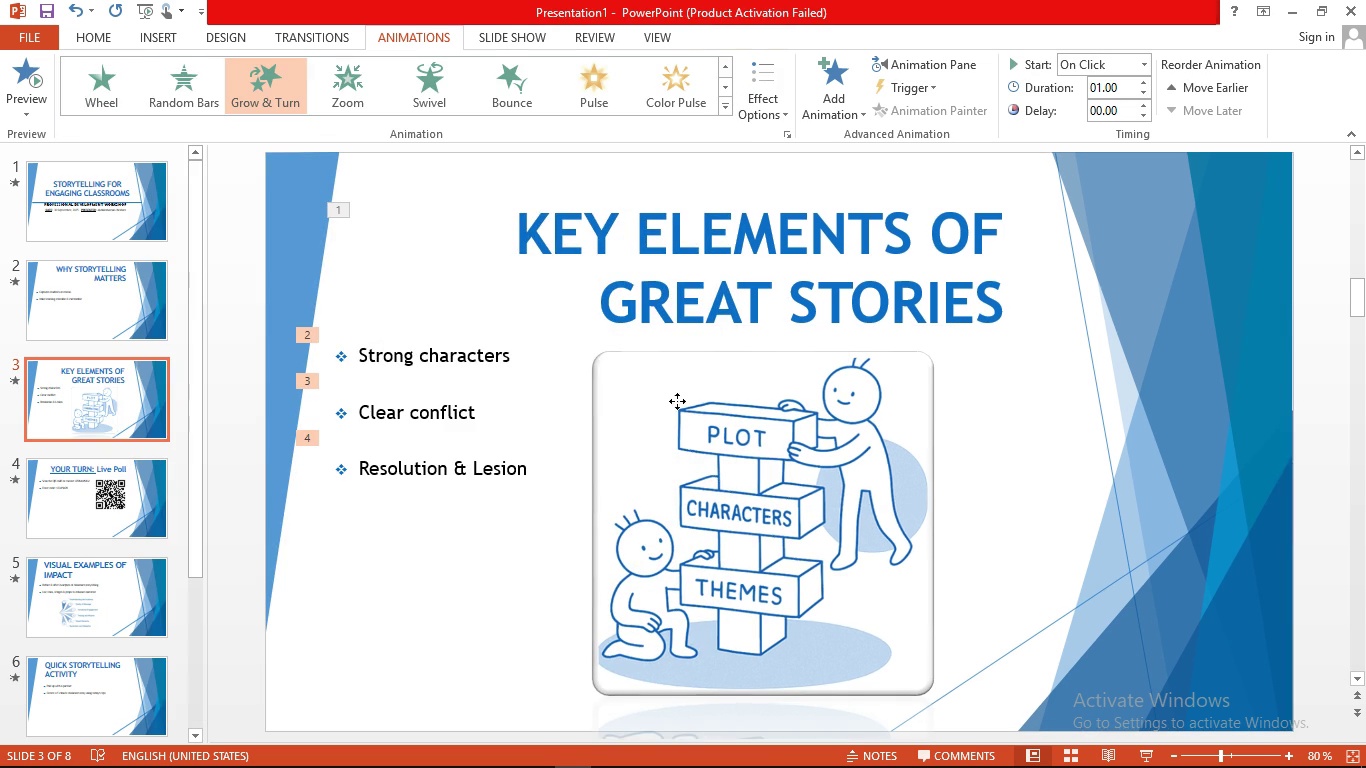 
left_click([677, 401])
 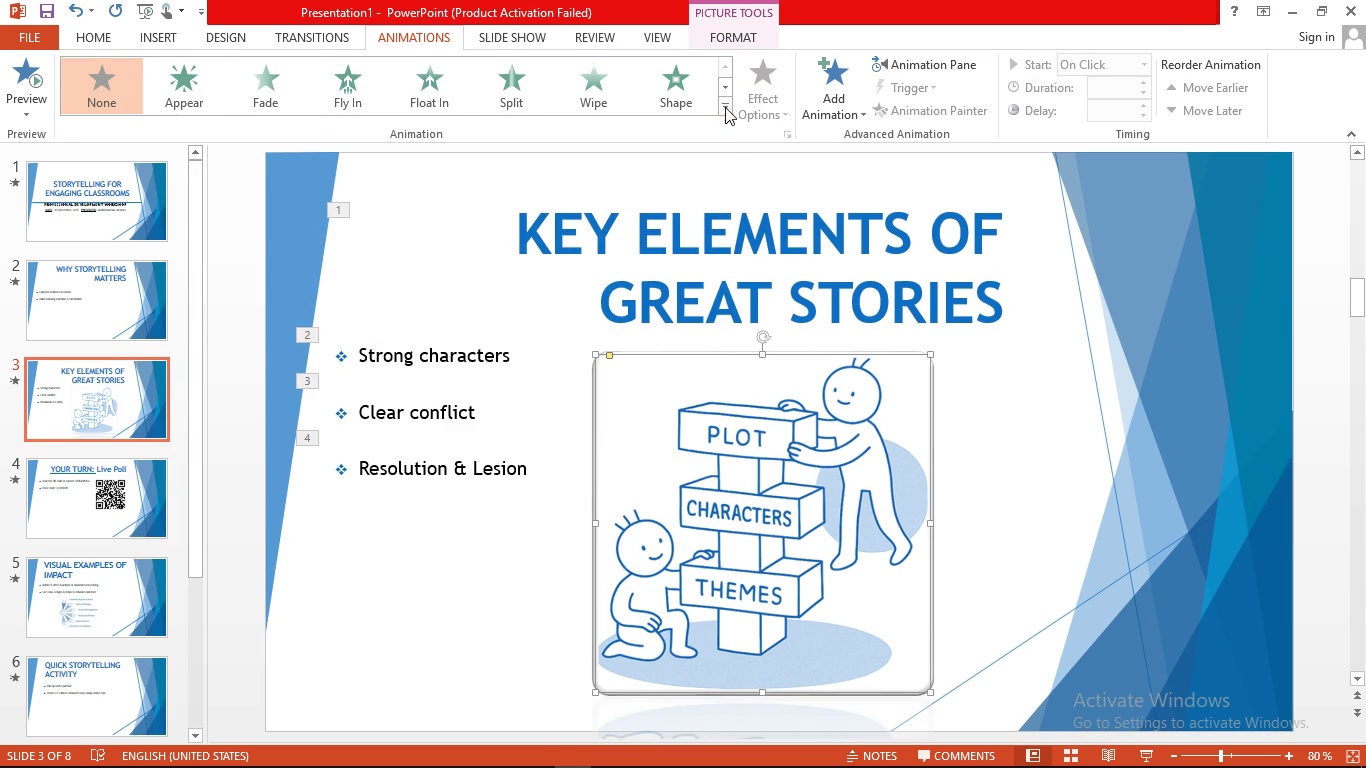 
left_click([726, 102])
 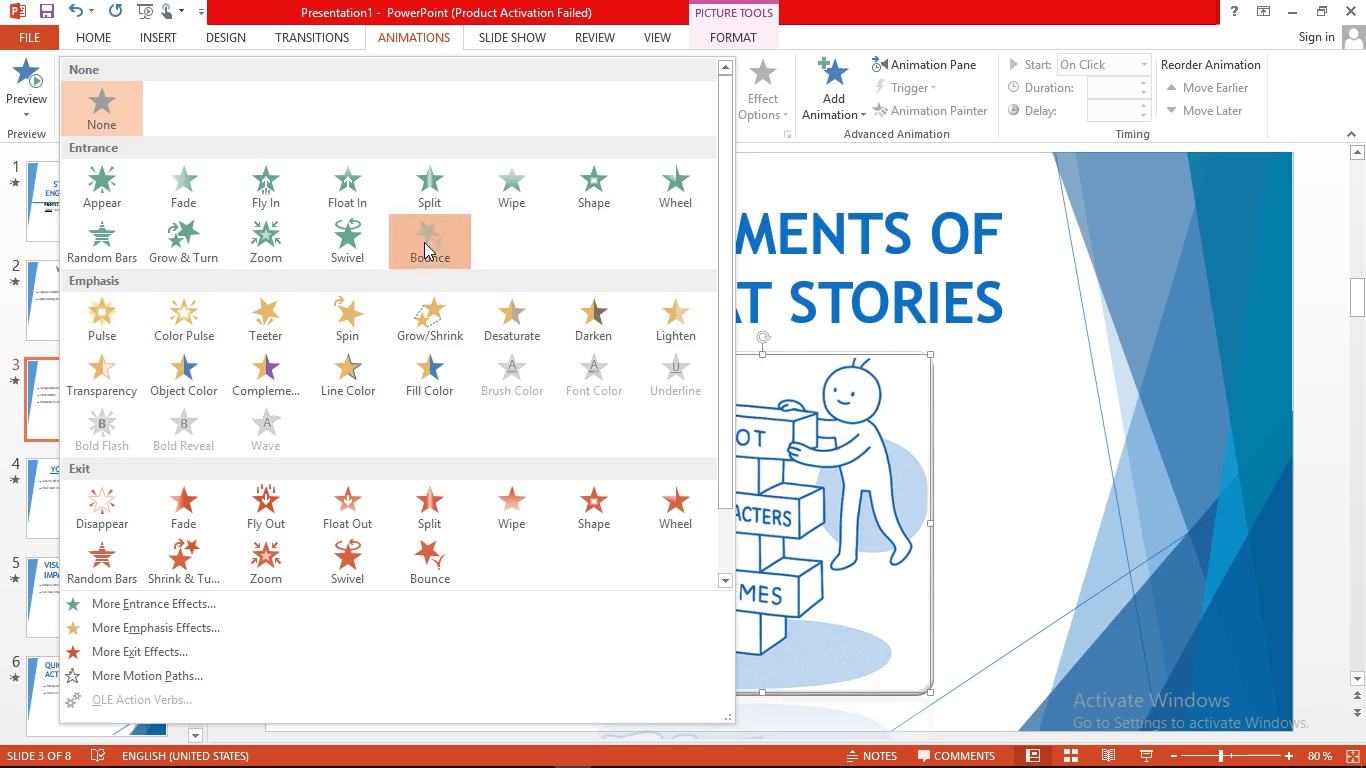 
left_click([424, 242])
 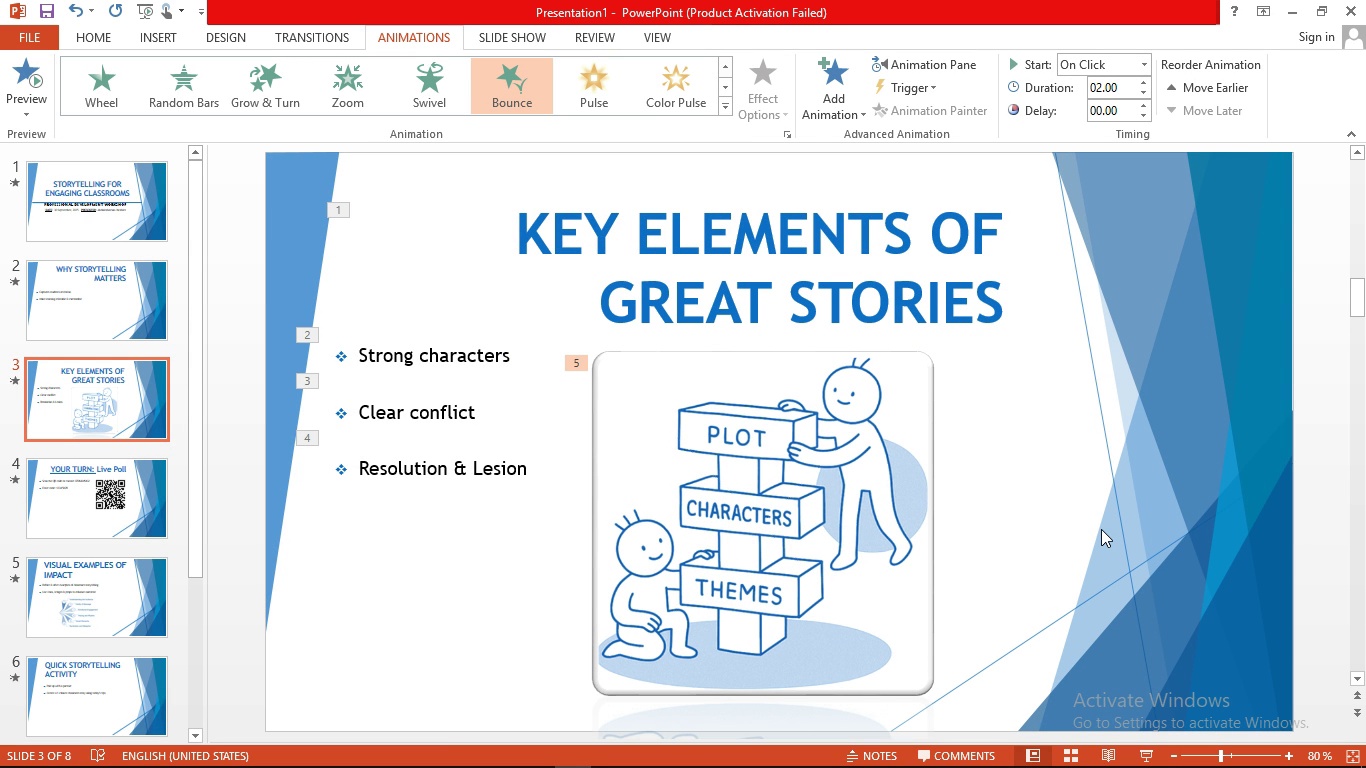 
wait(25.47)
 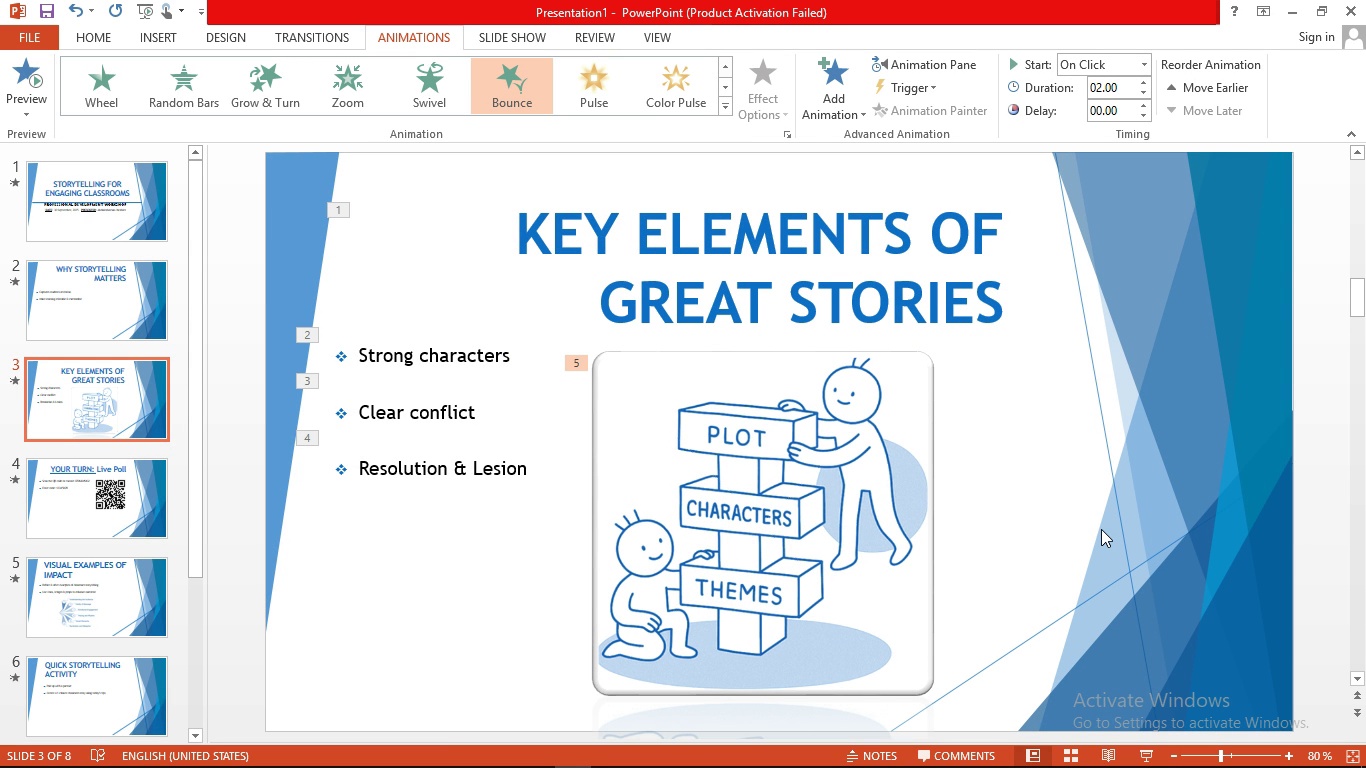 
left_click([90, 506])
 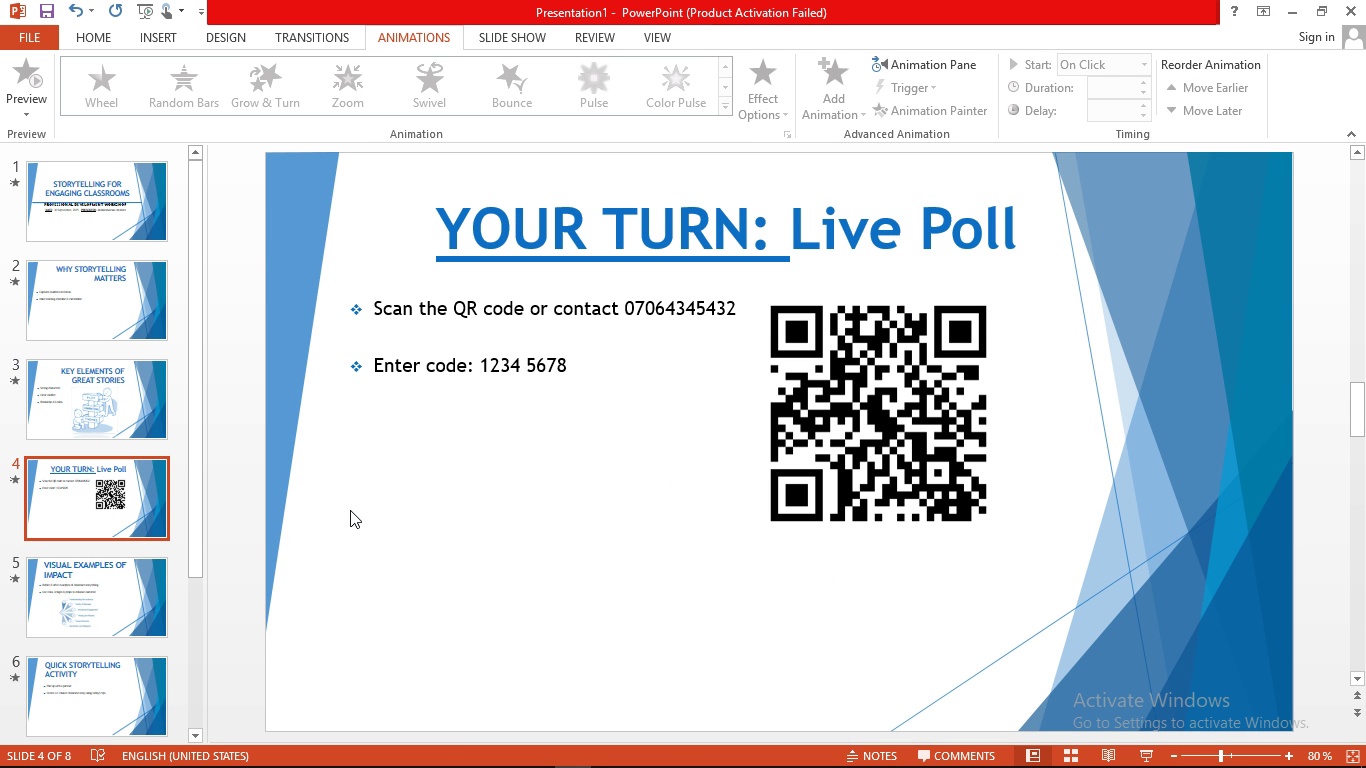 
wait(96.22)
 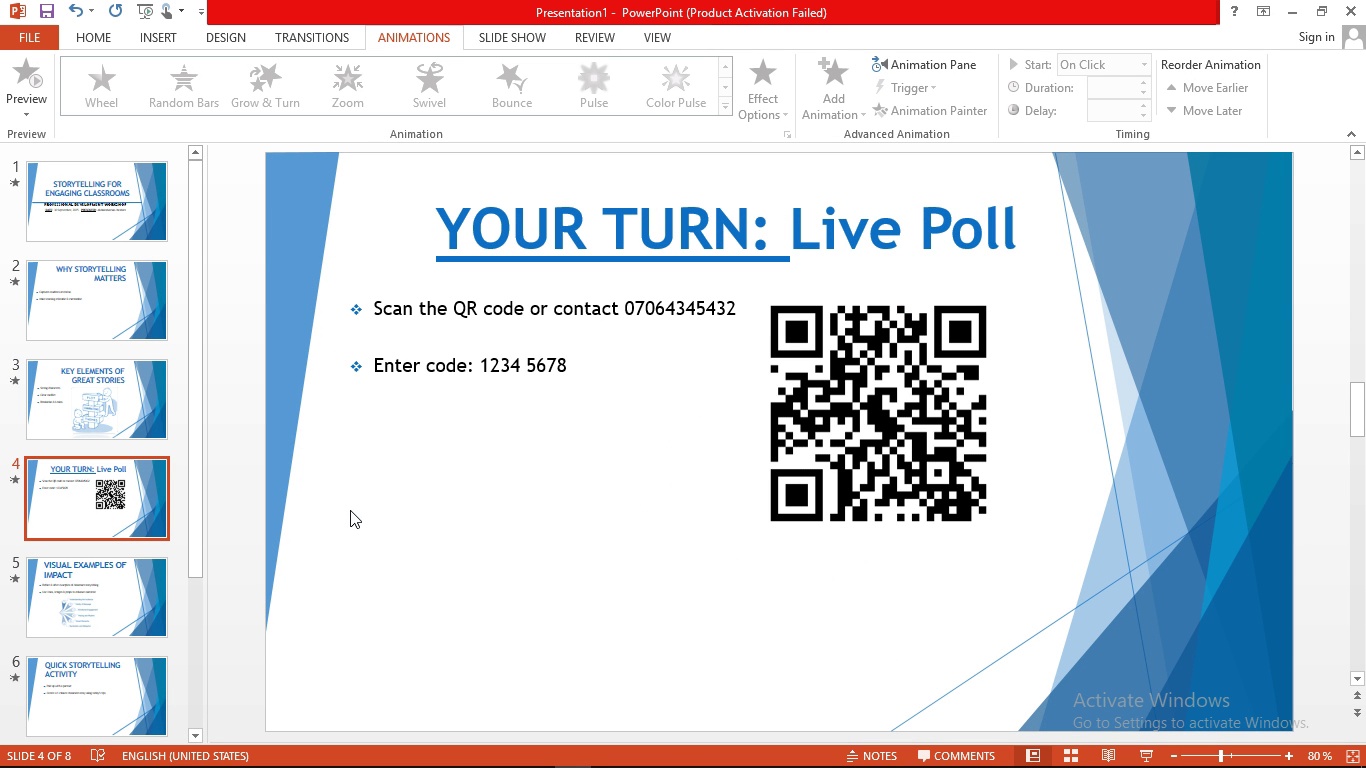 
left_click([644, 210])
 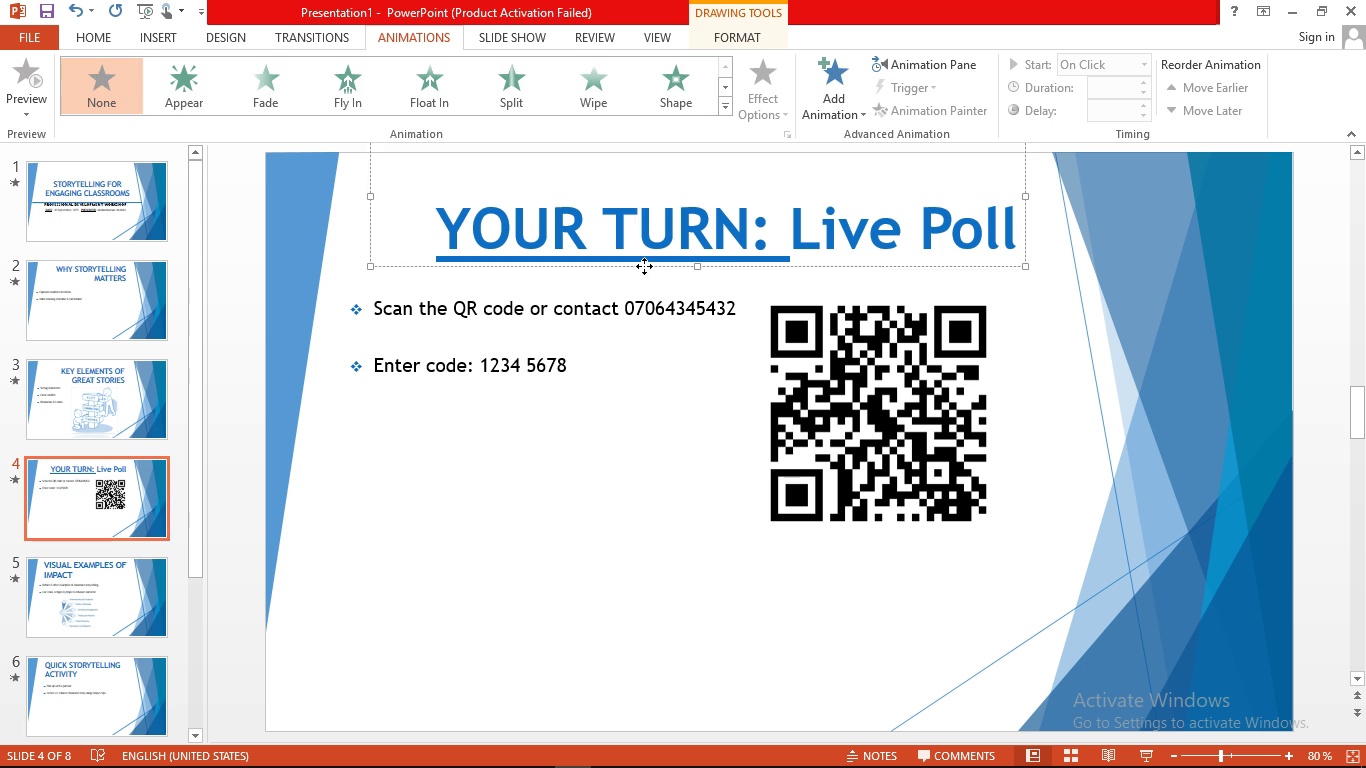 
left_click([644, 266])
 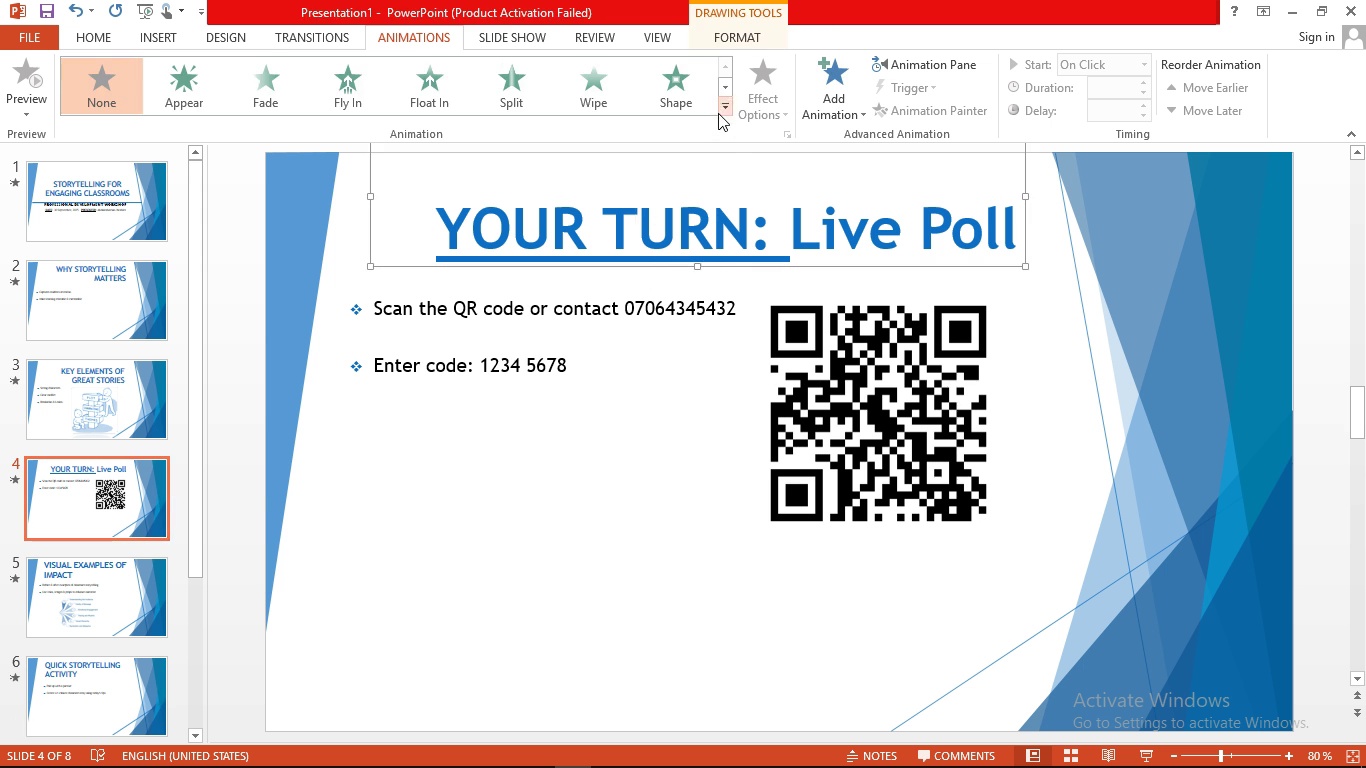 
left_click([718, 113])
 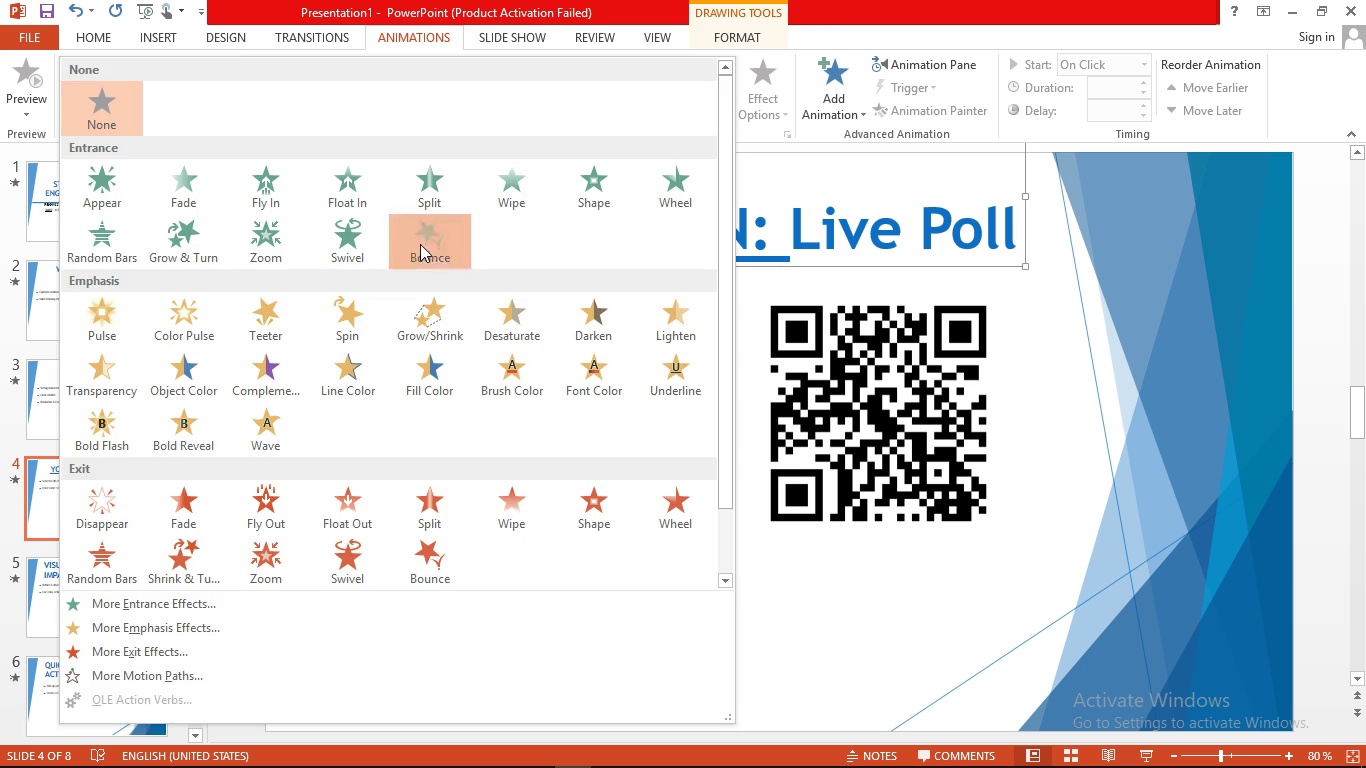 
left_click([420, 244])
 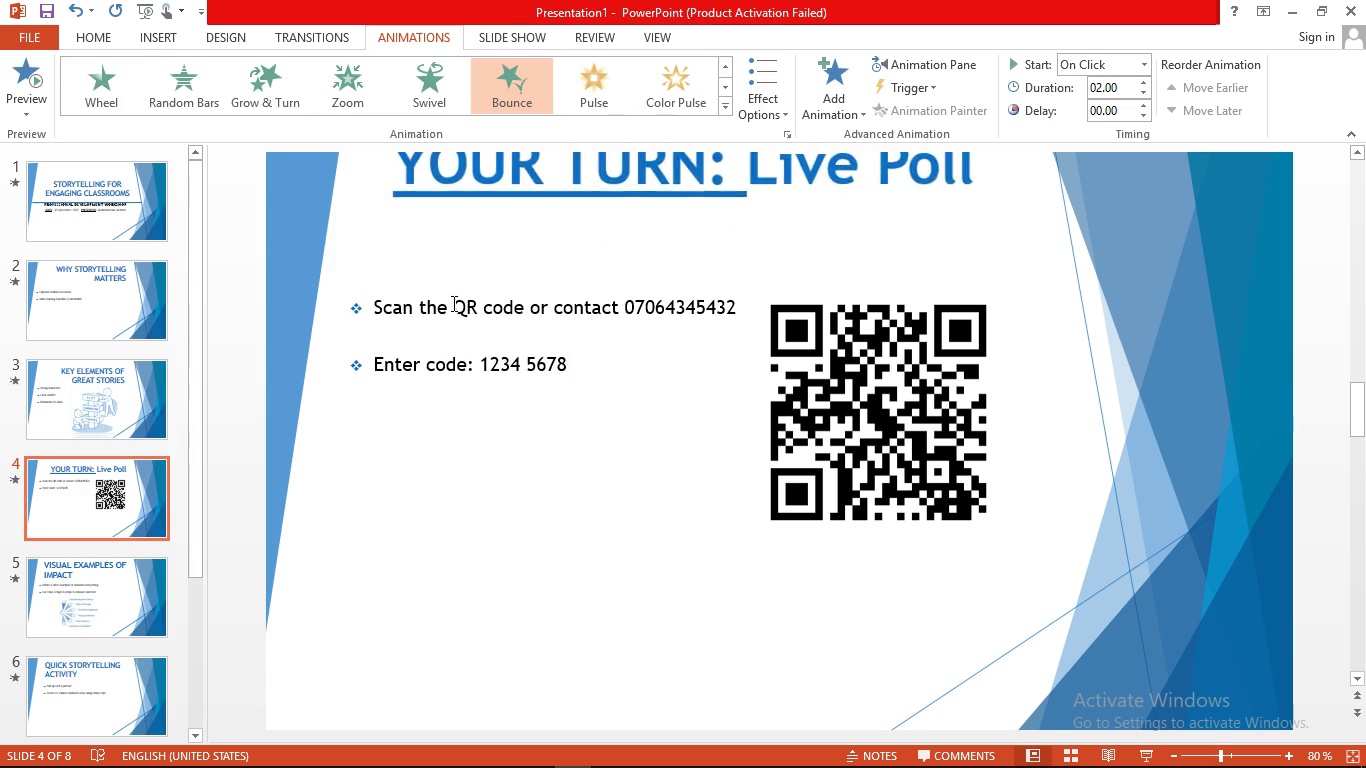 
left_click([481, 303])
 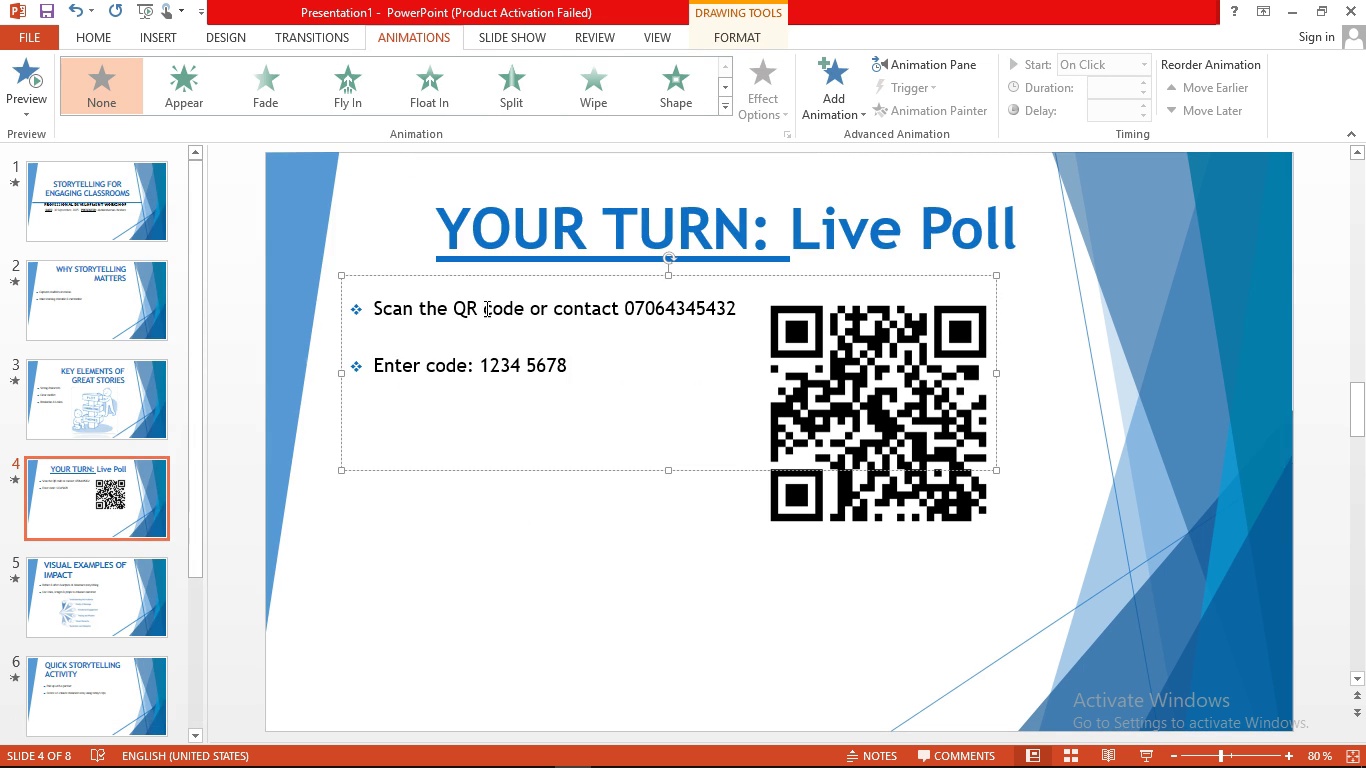 
wait(8.81)
 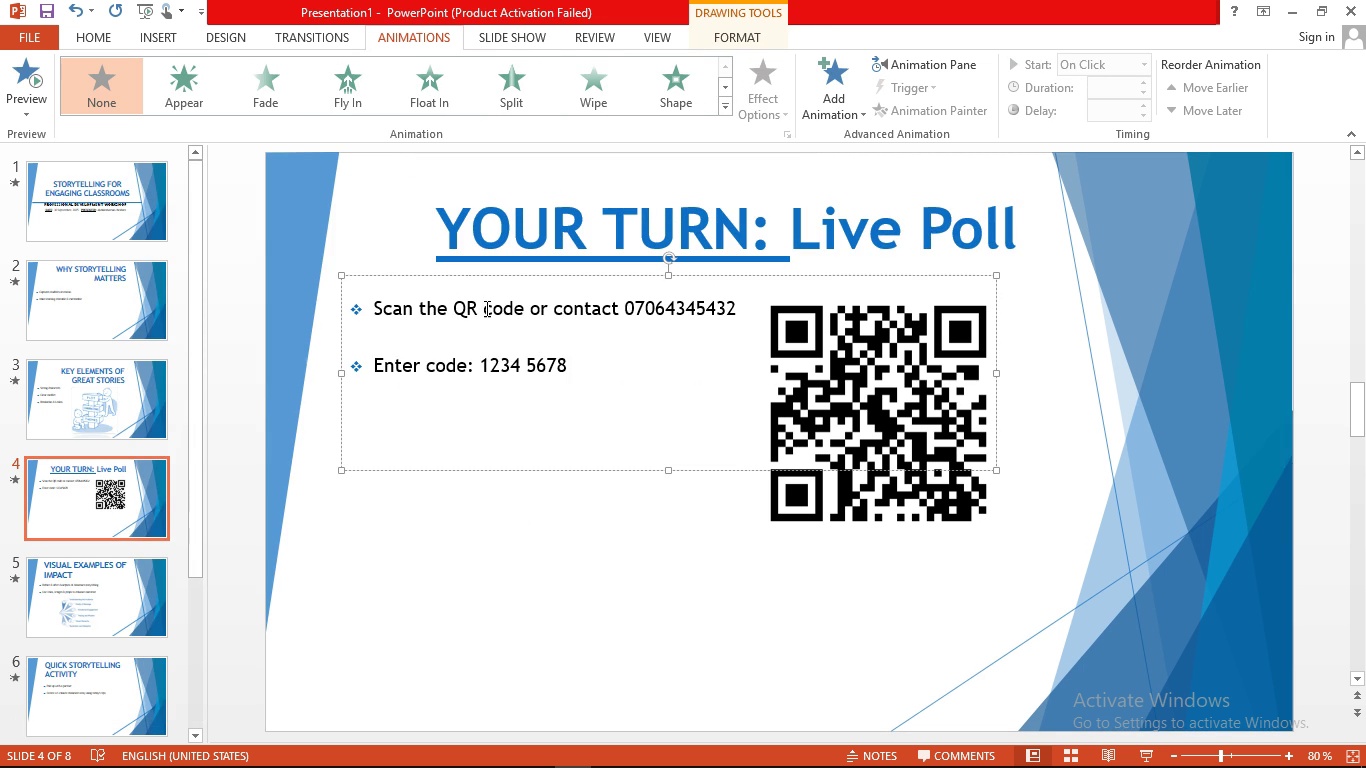 
left_click([362, 86])
 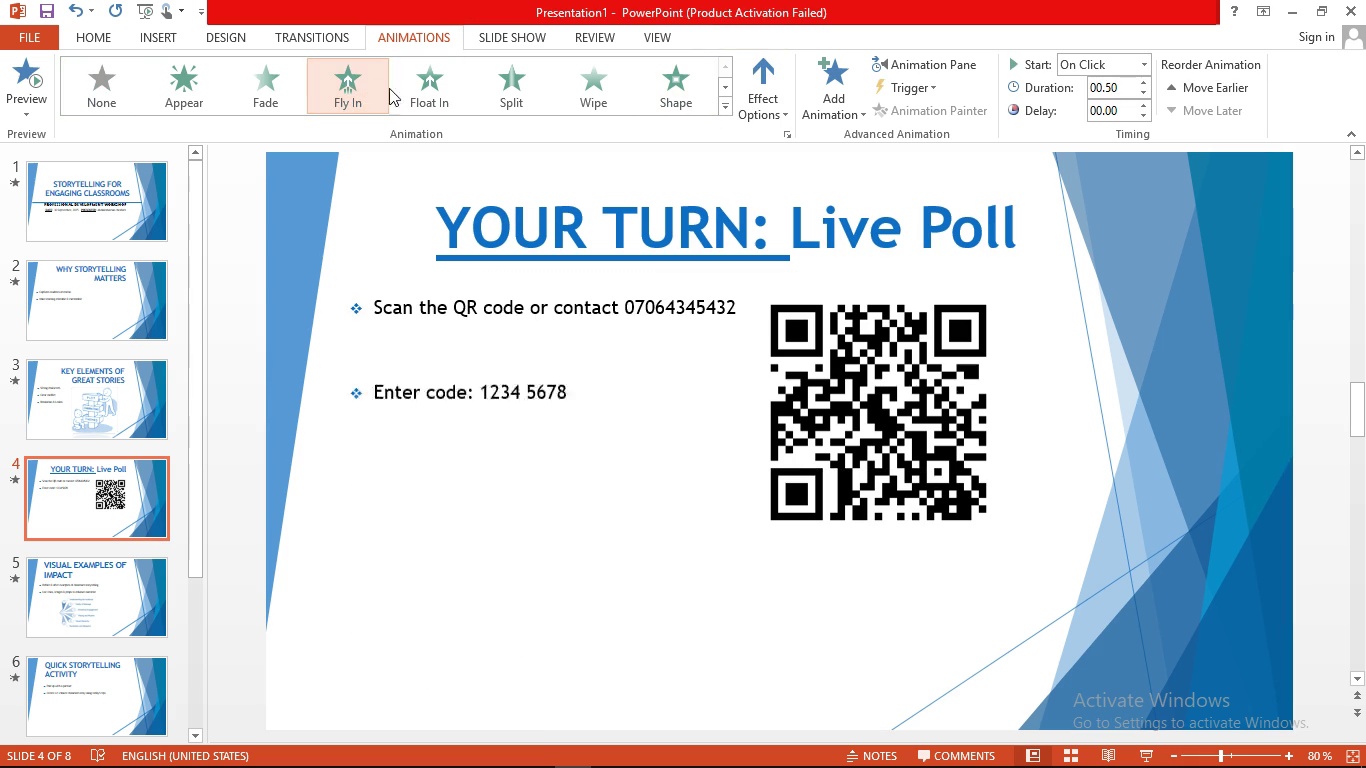 
left_click([407, 93])
 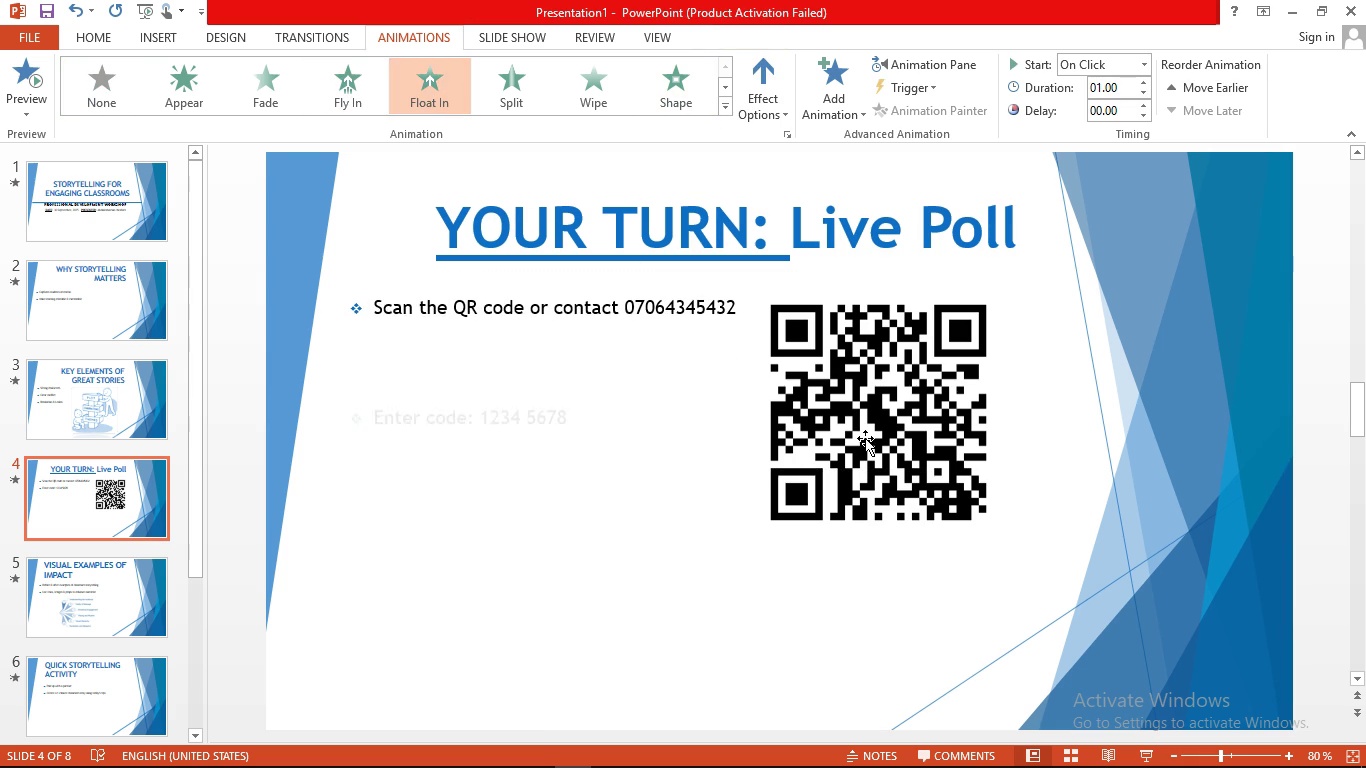 
left_click([865, 438])
 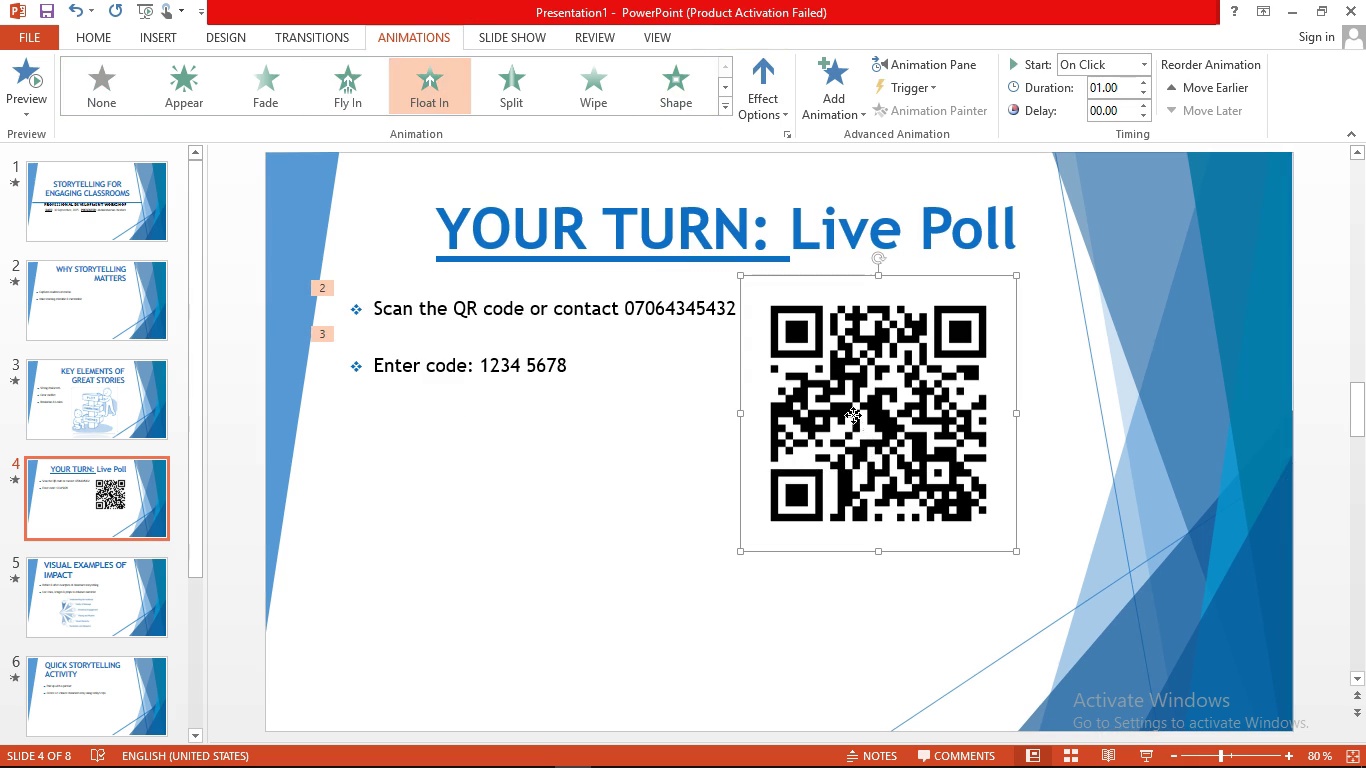 
left_click([853, 415])
 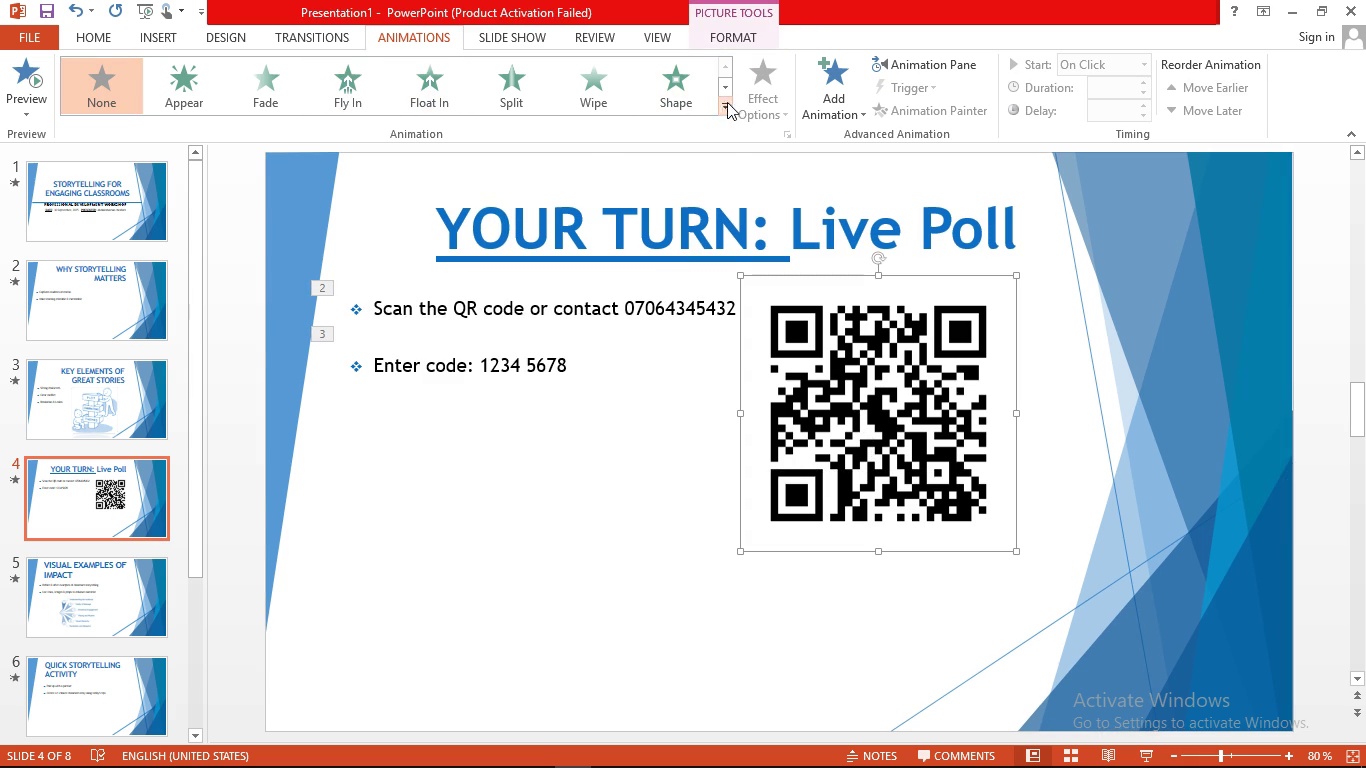 
left_click([728, 103])
 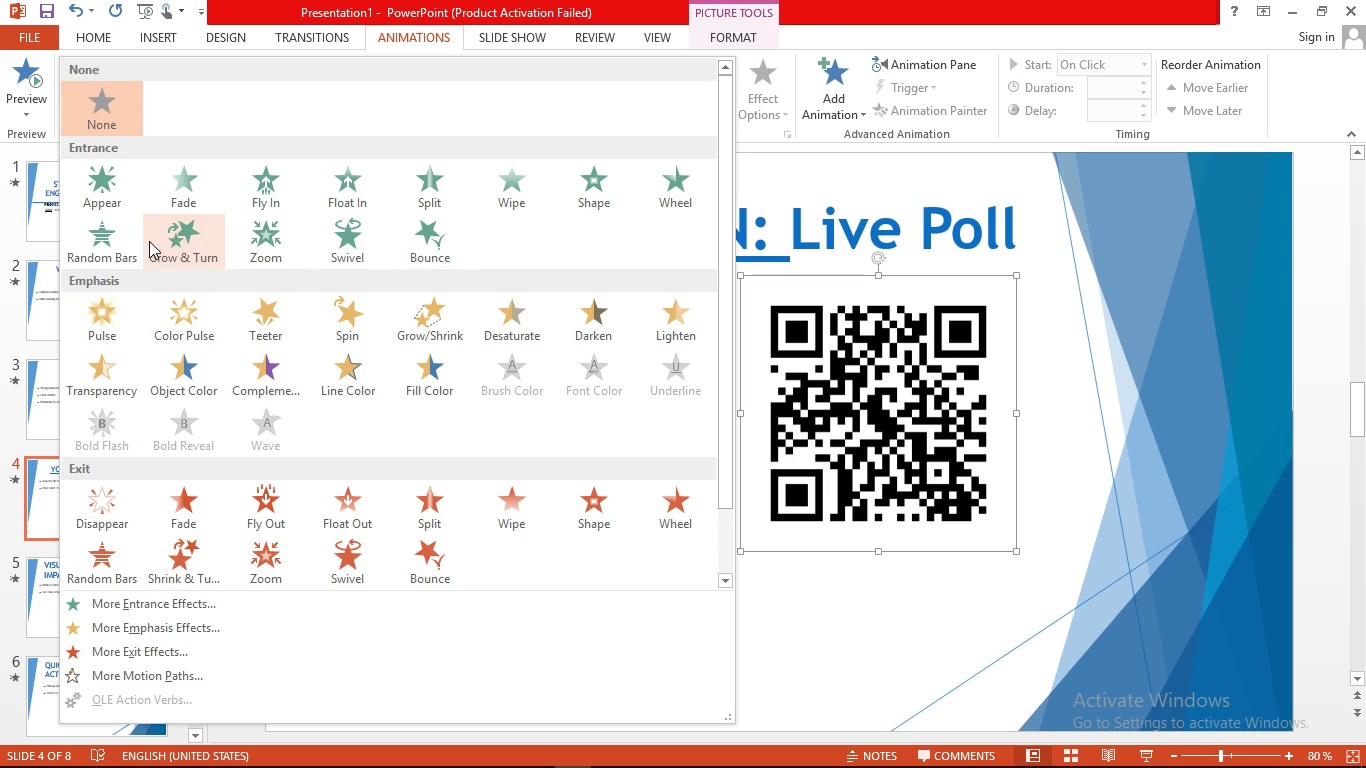 
left_click([159, 243])
 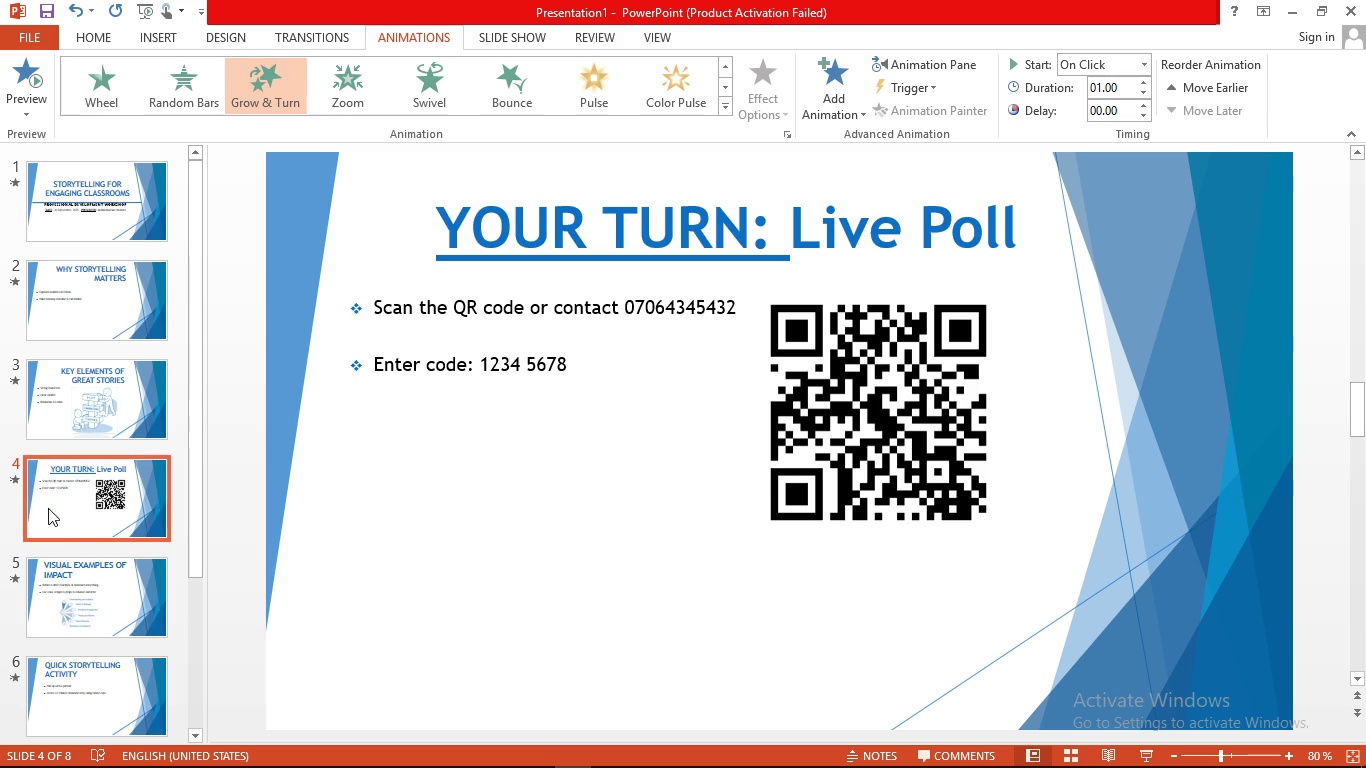 
left_click([53, 575])
 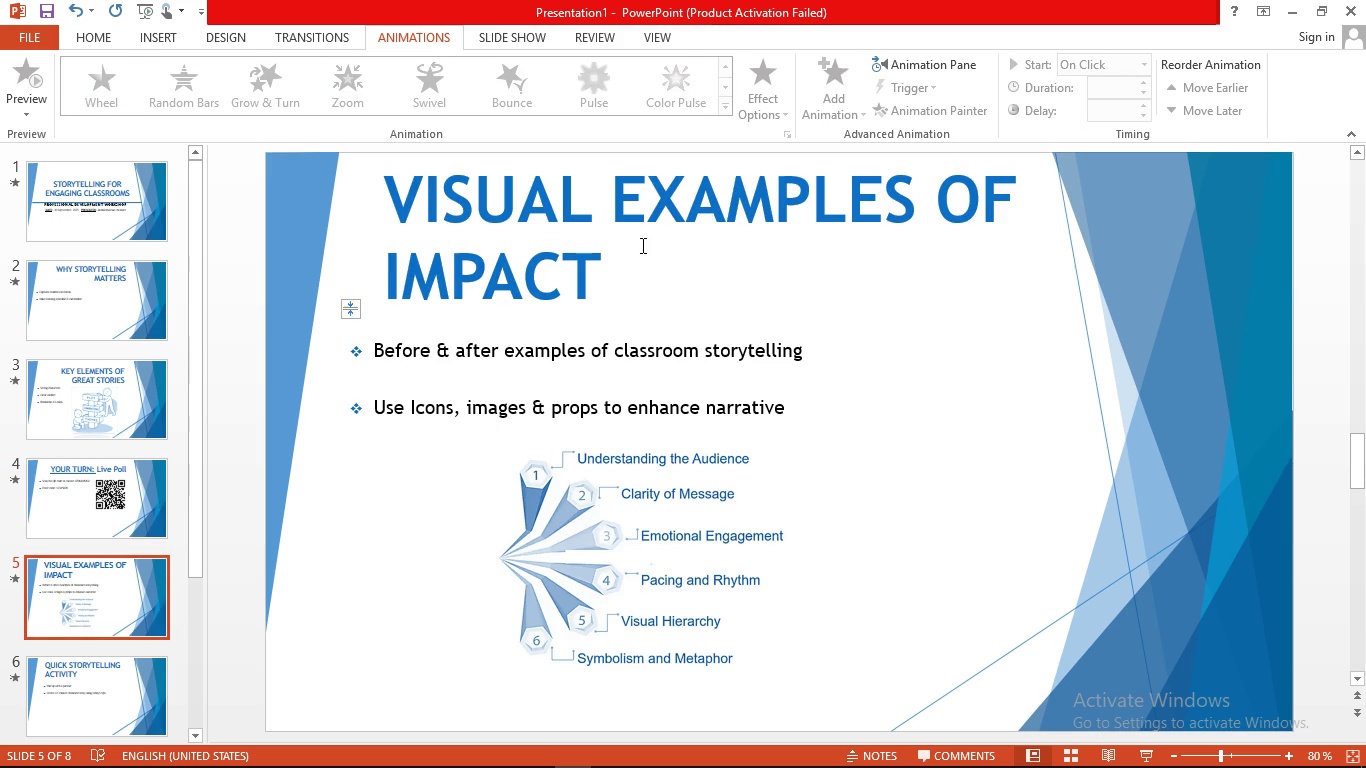 
left_click([641, 245])
 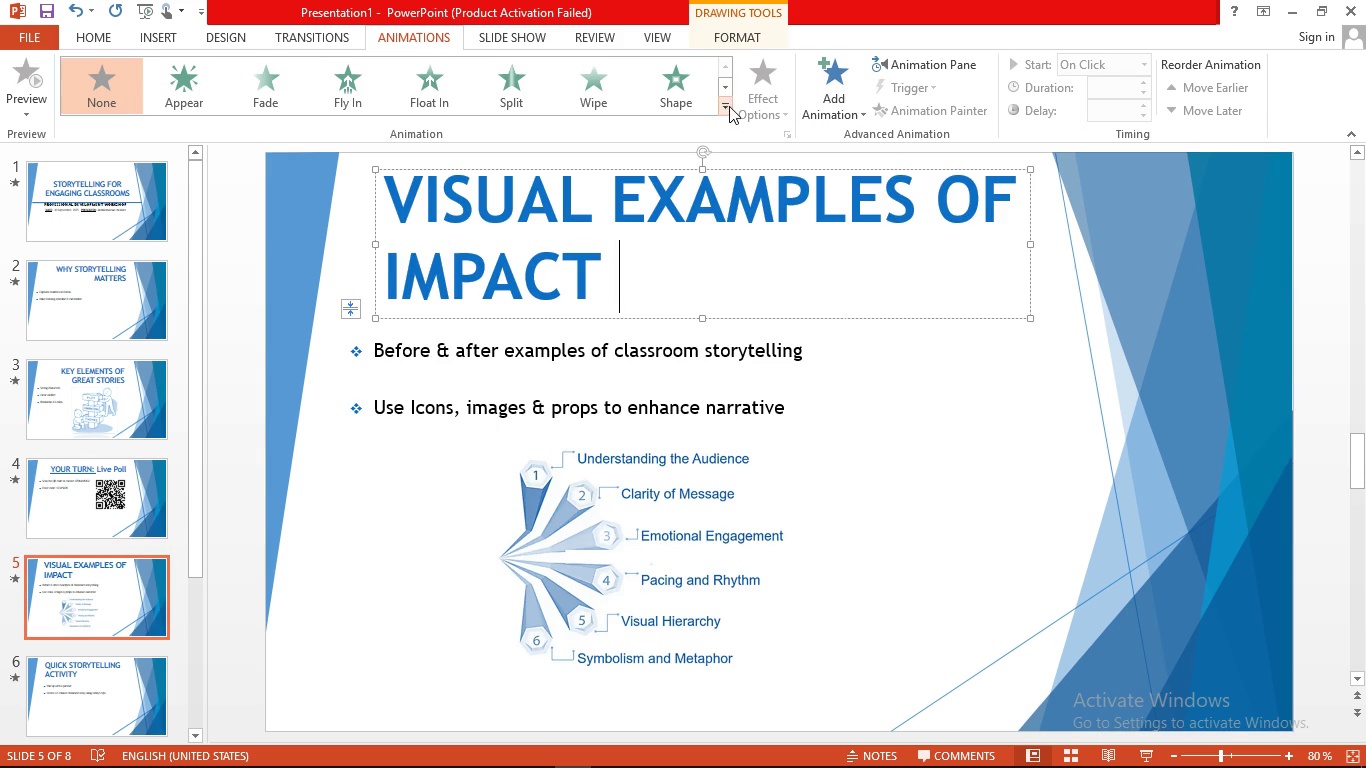 
left_click([729, 106])
 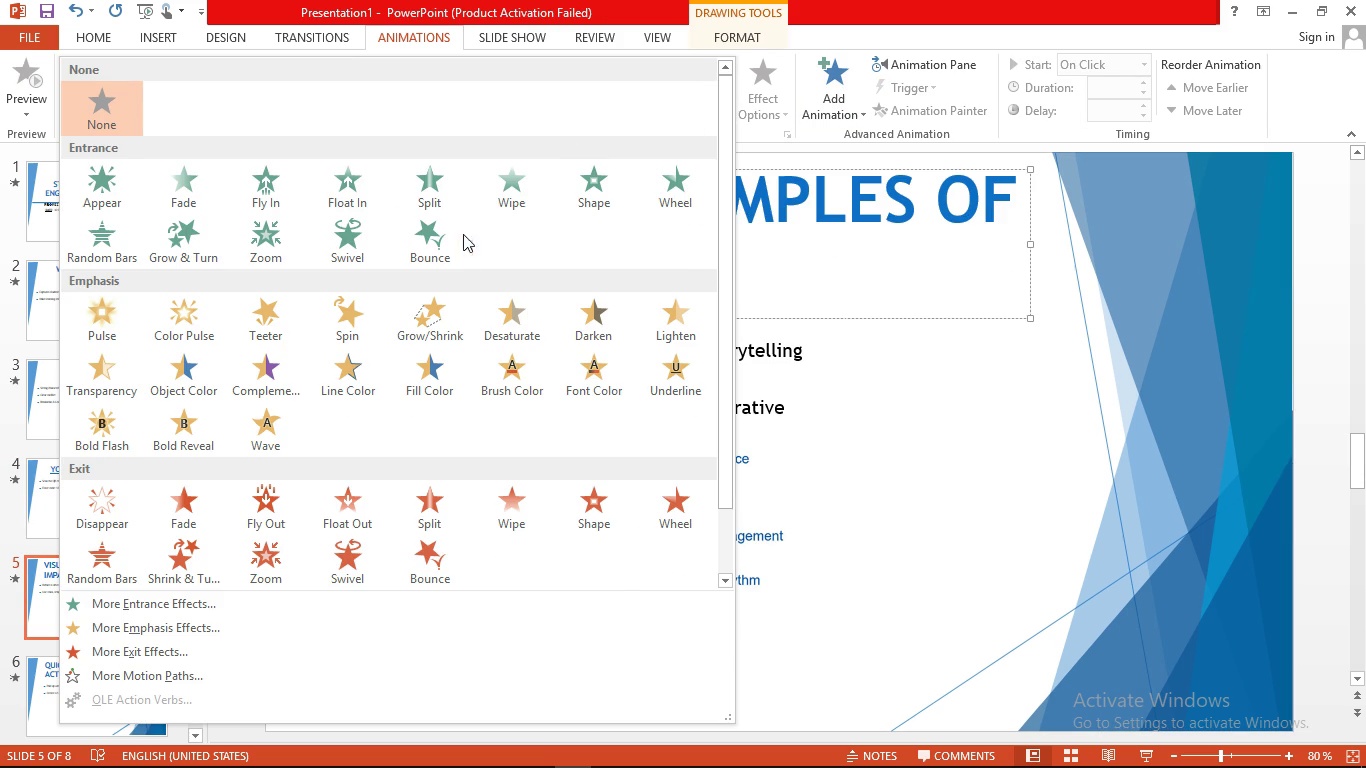 
left_click([458, 235])
 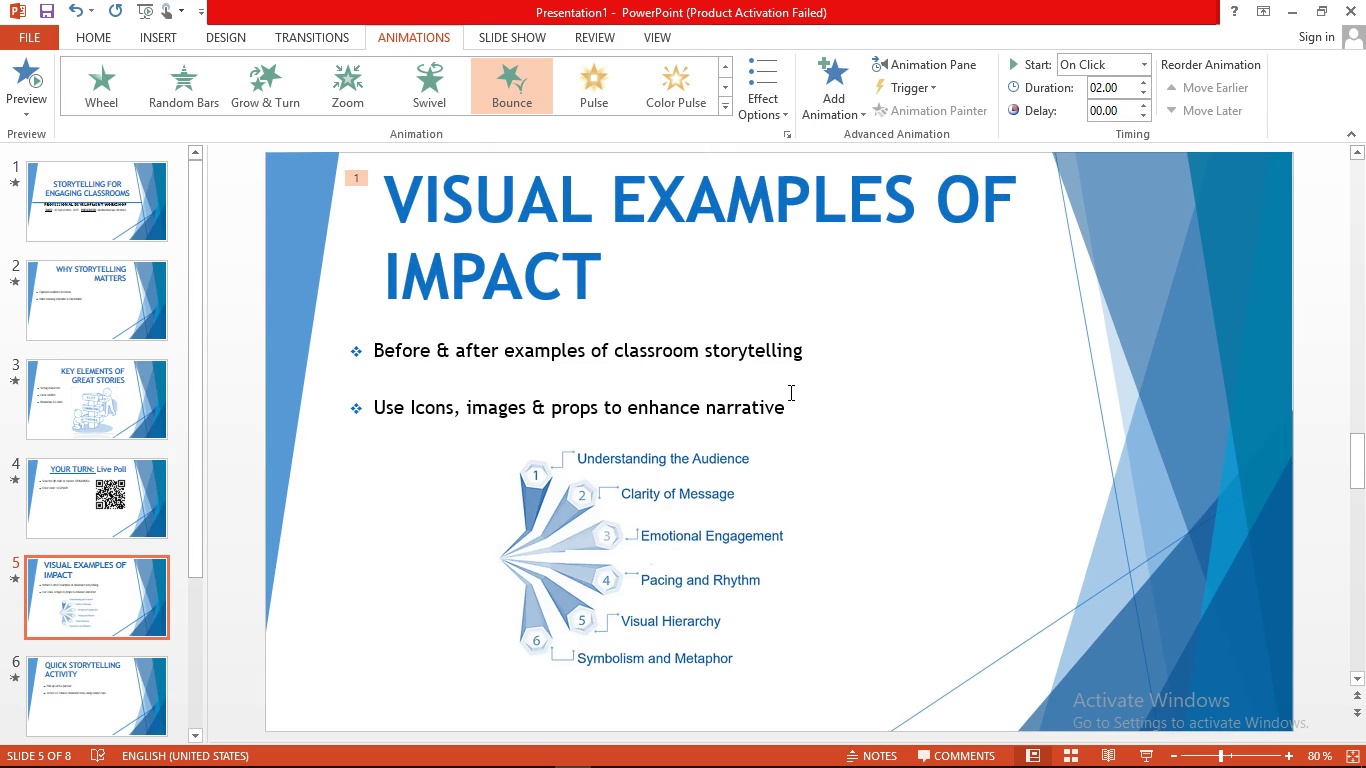 
double_click([789, 392])
 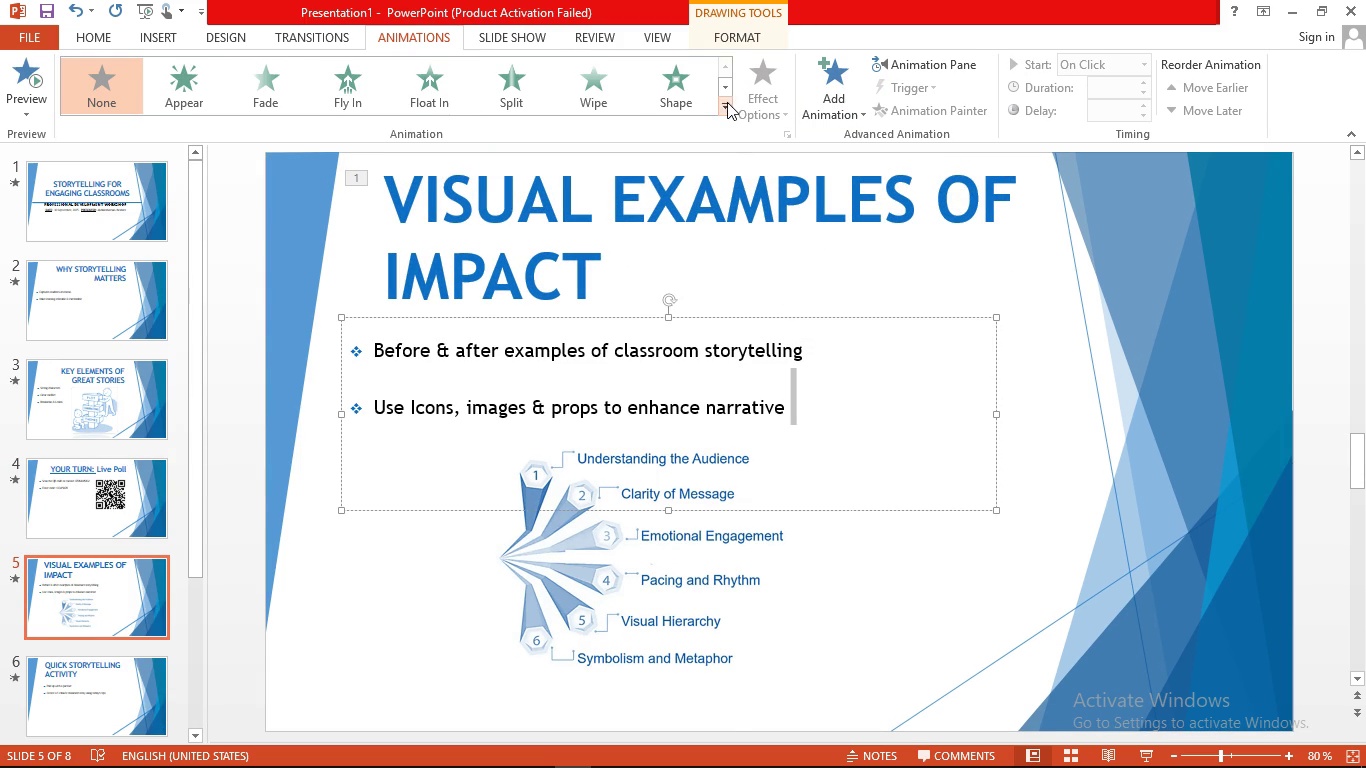 
left_click([727, 103])
 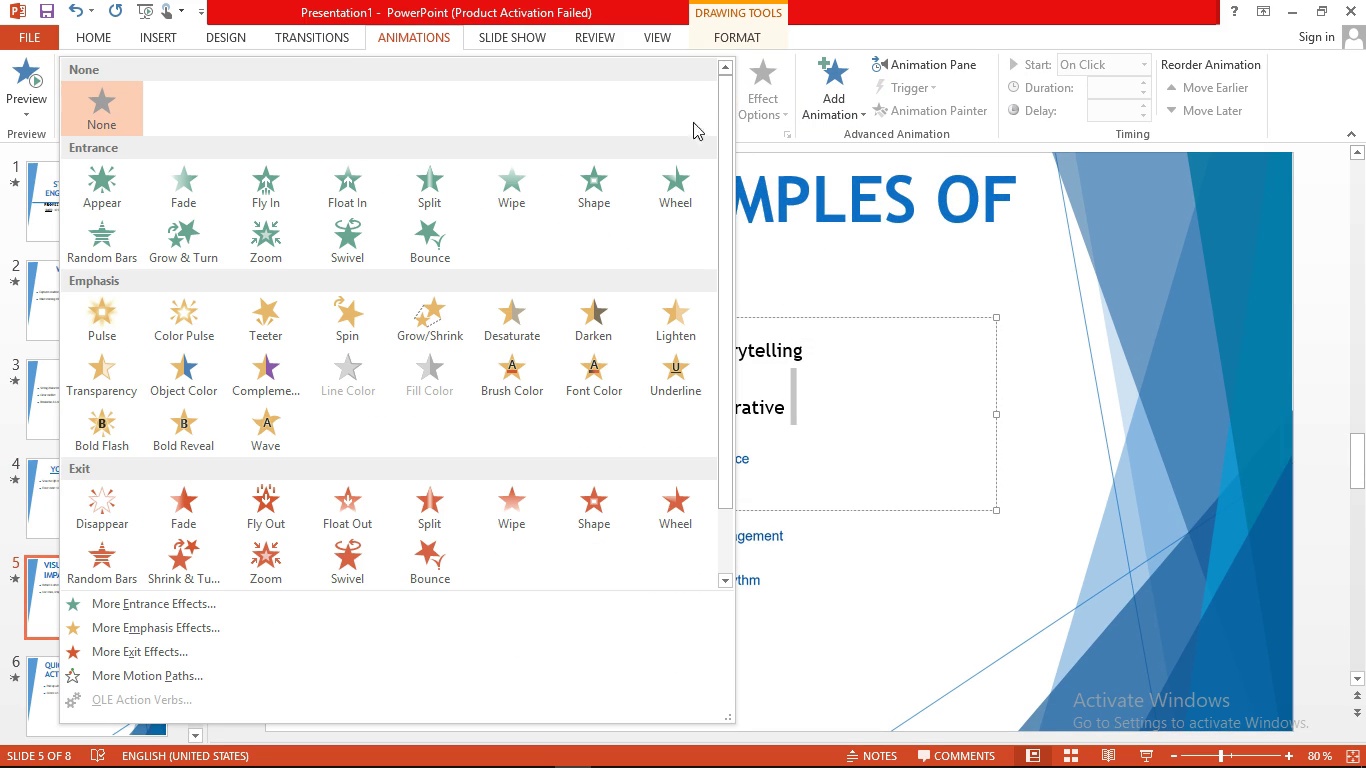 
left_click([652, 199])
 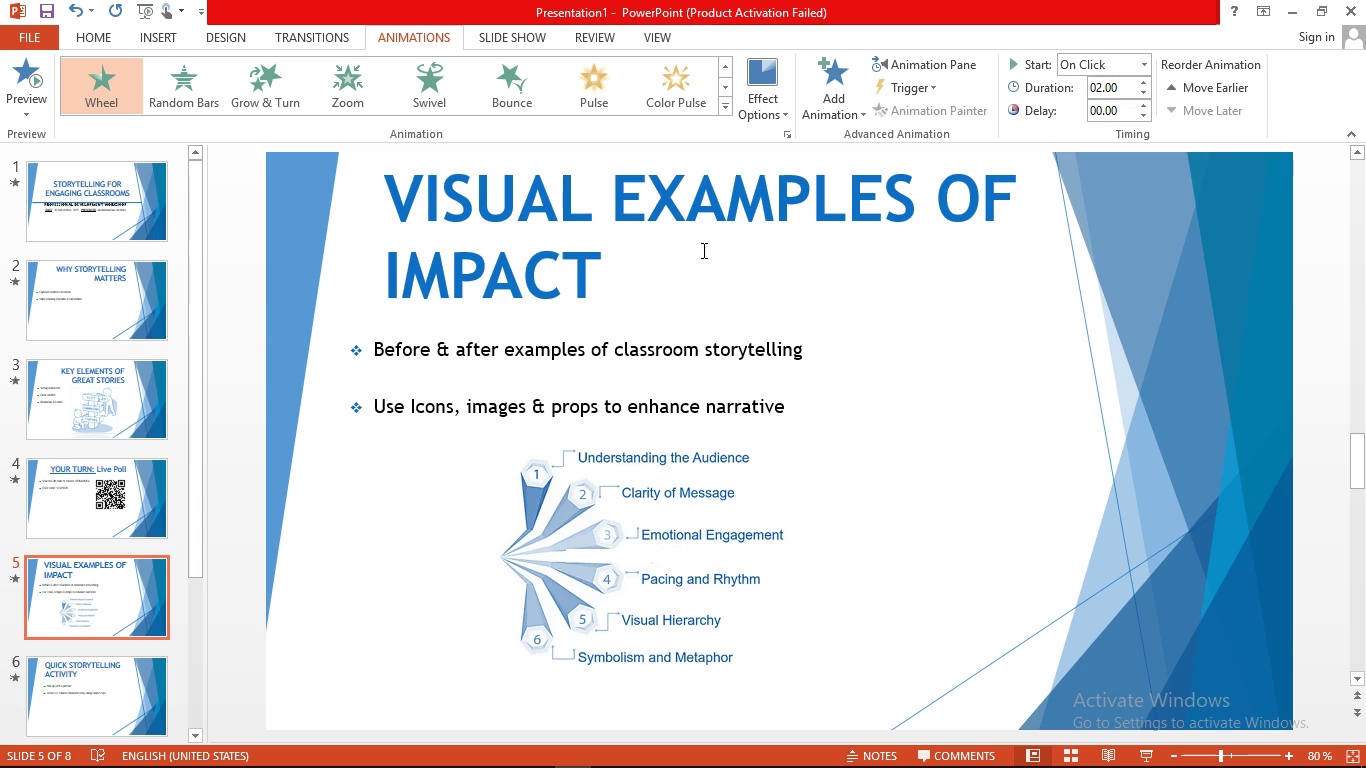 
left_click([672, 473])
 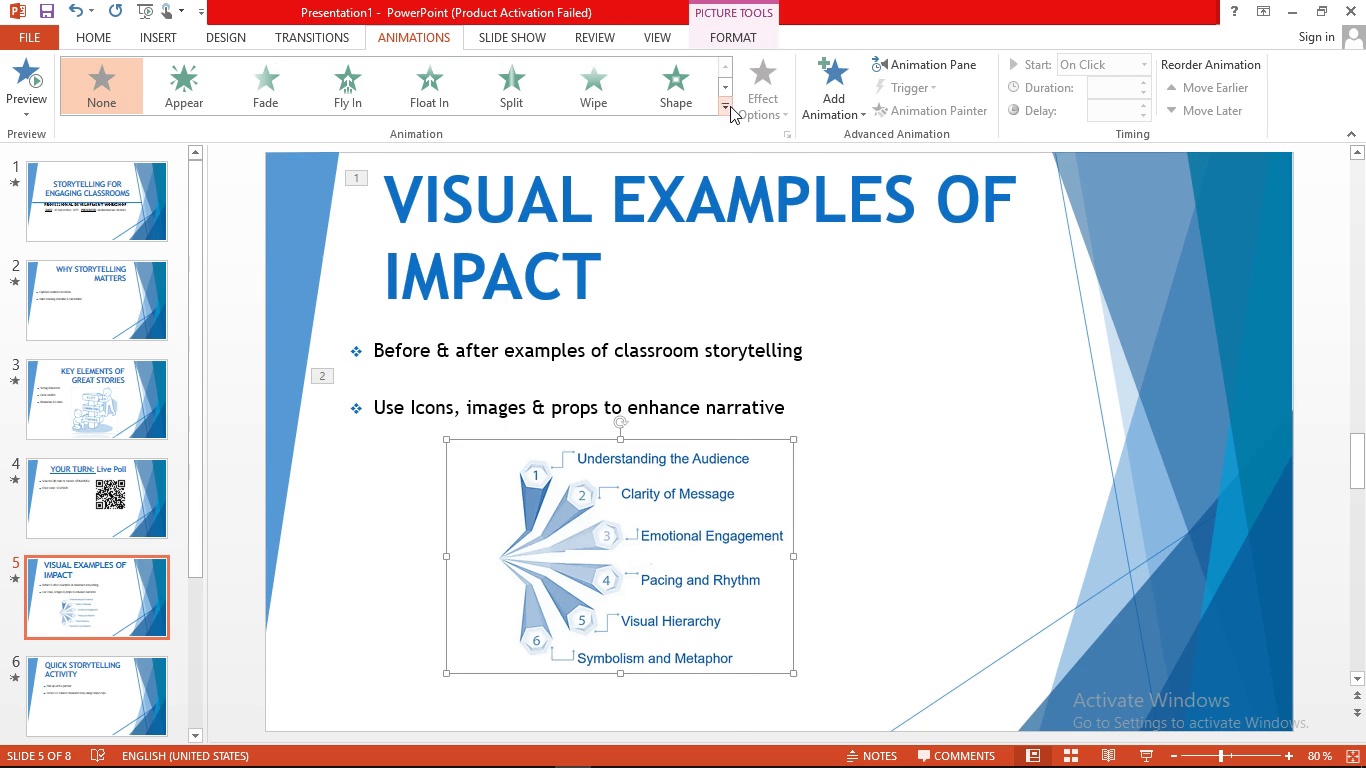 
left_click([729, 106])
 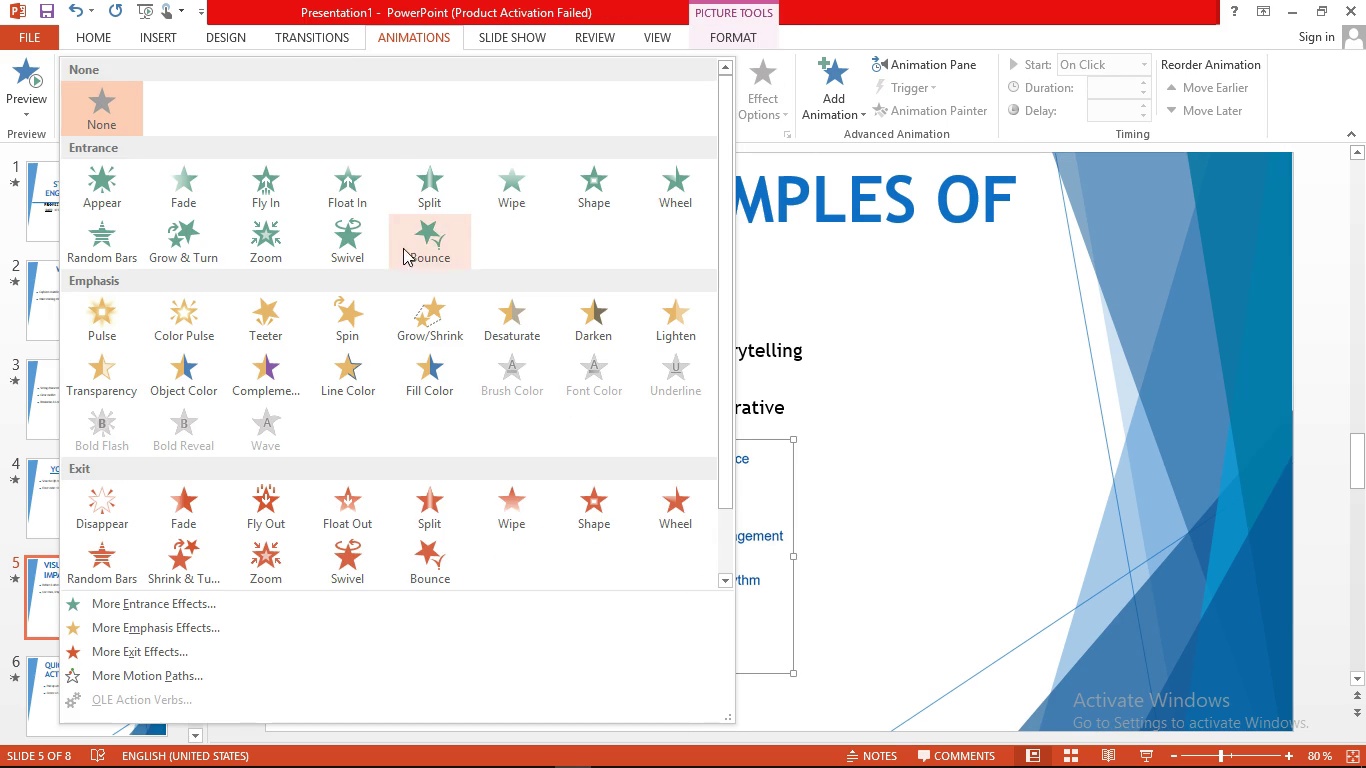 
left_click([405, 252])
 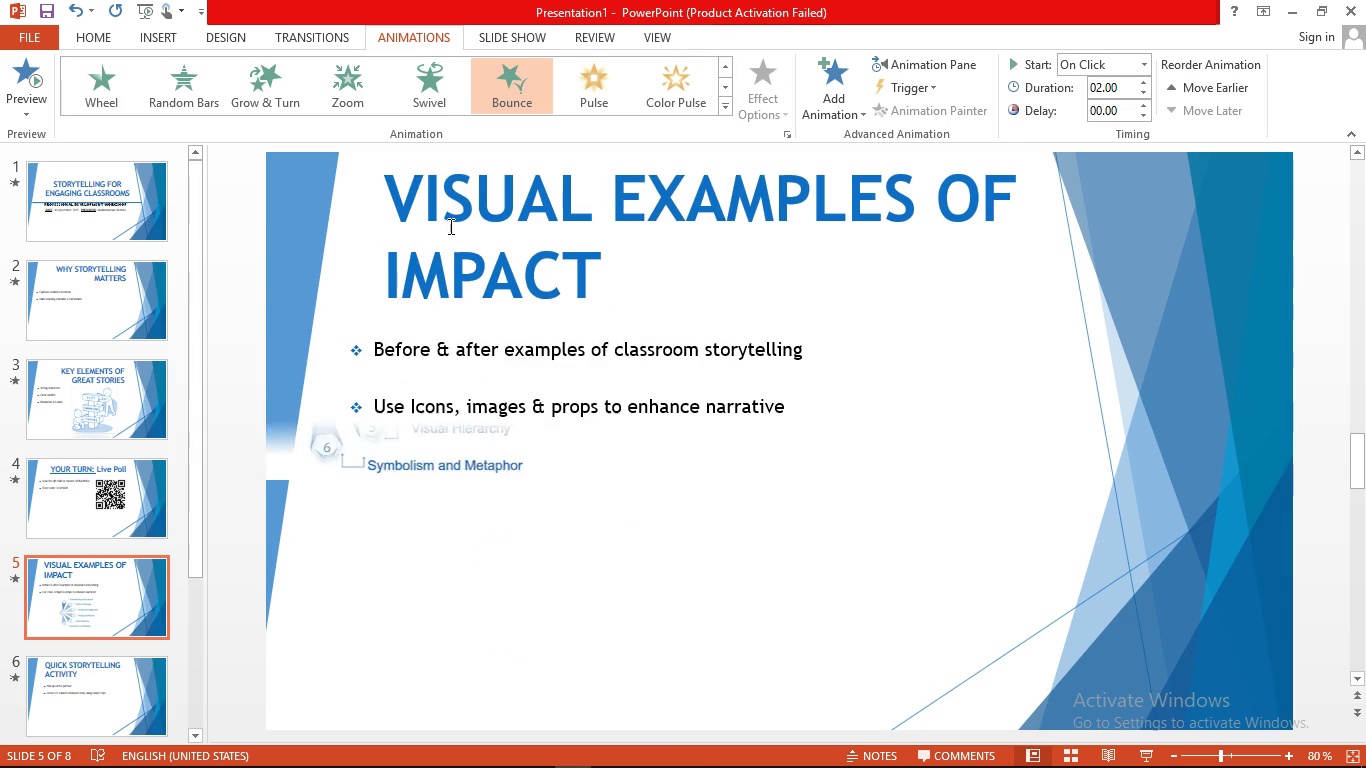 
mouse_move([428, 234])
 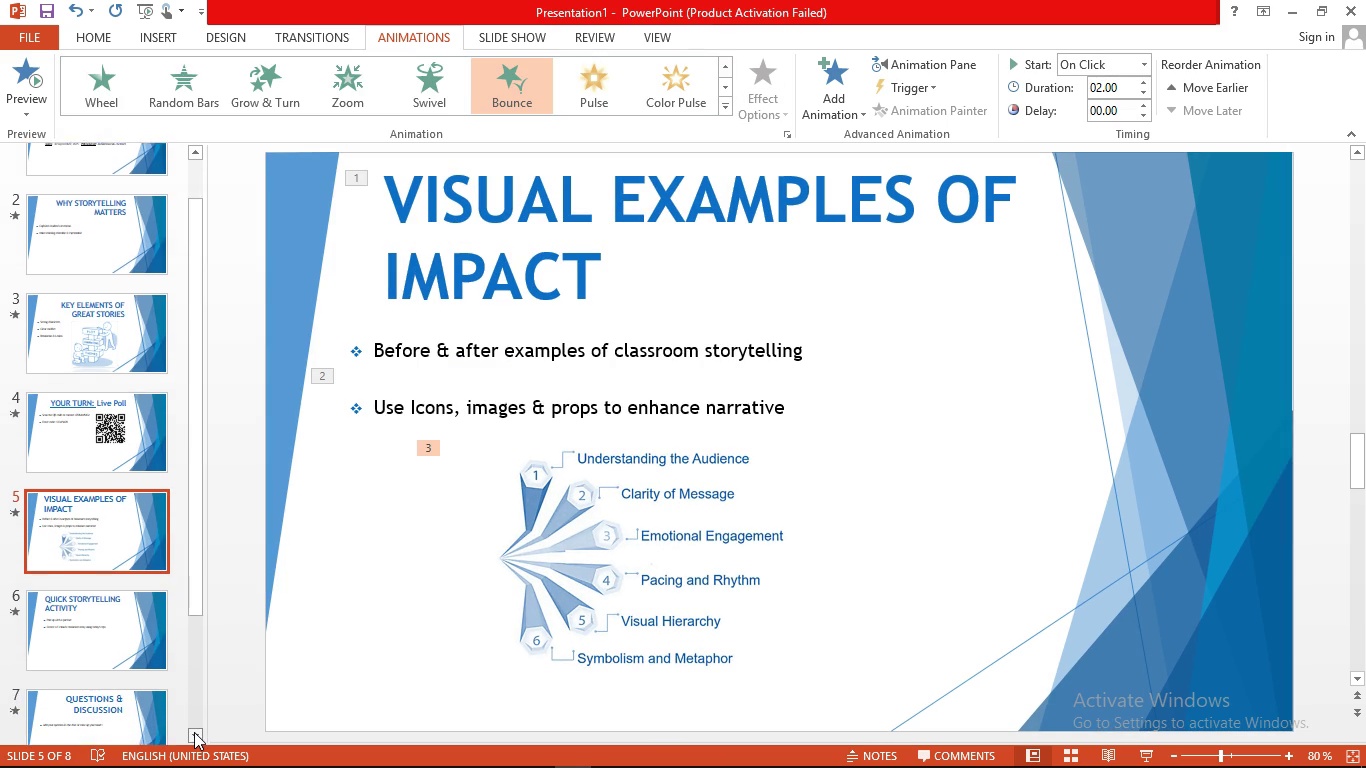 
left_click([194, 732])
 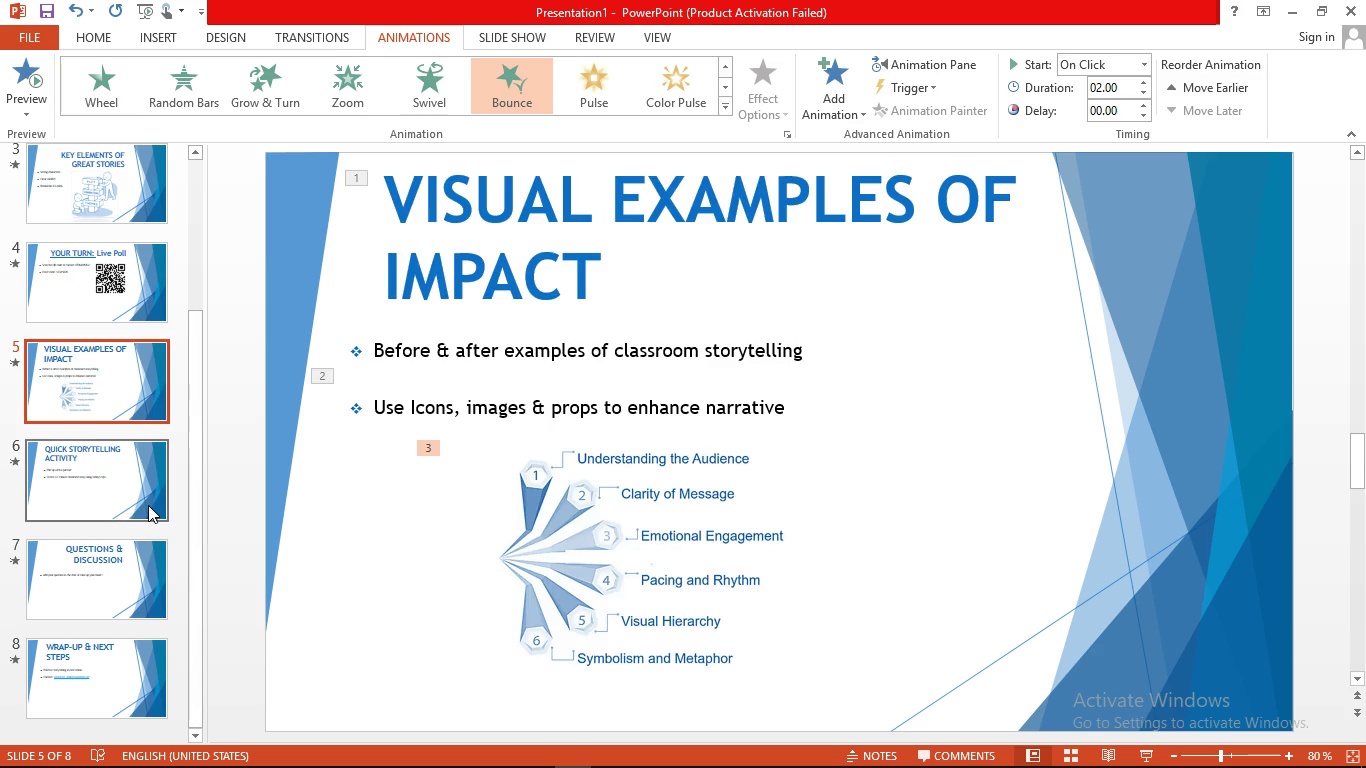 
left_click([148, 505])
 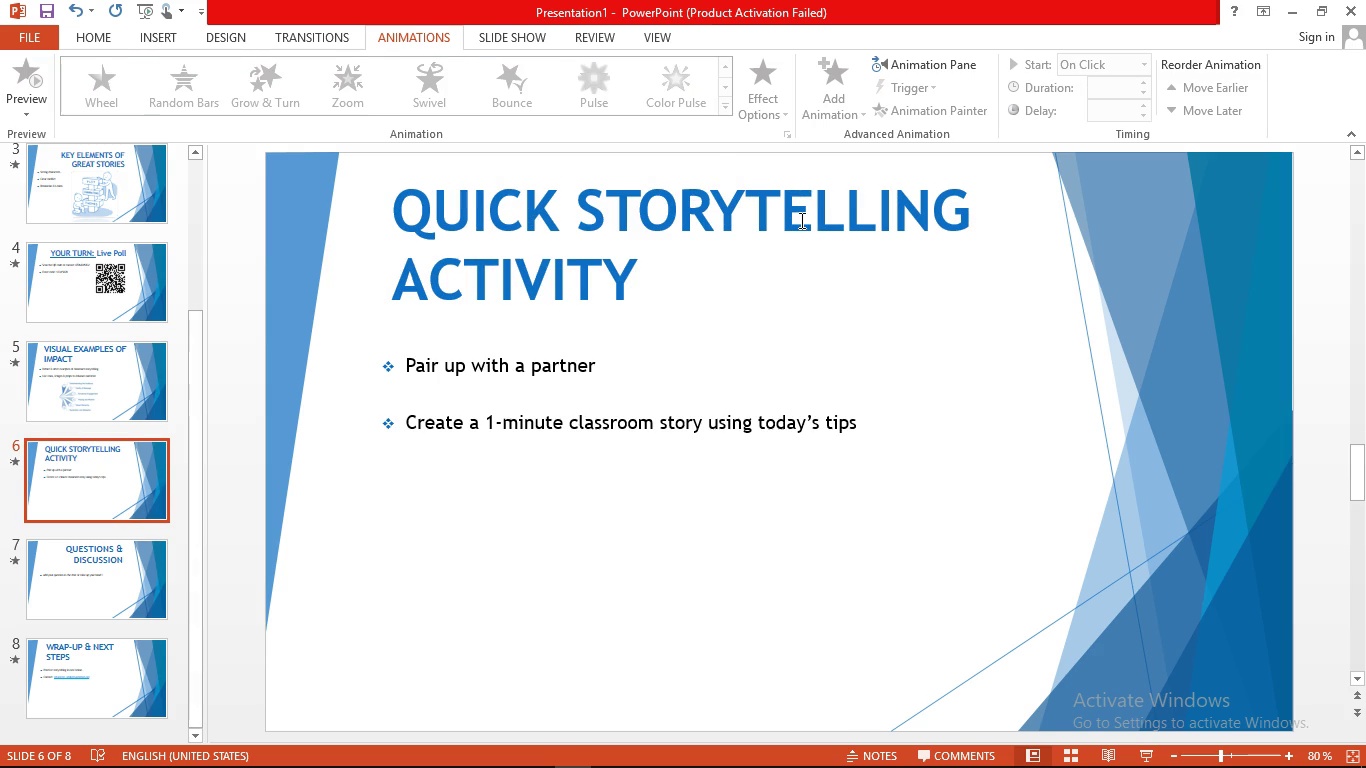 
left_click([800, 220])
 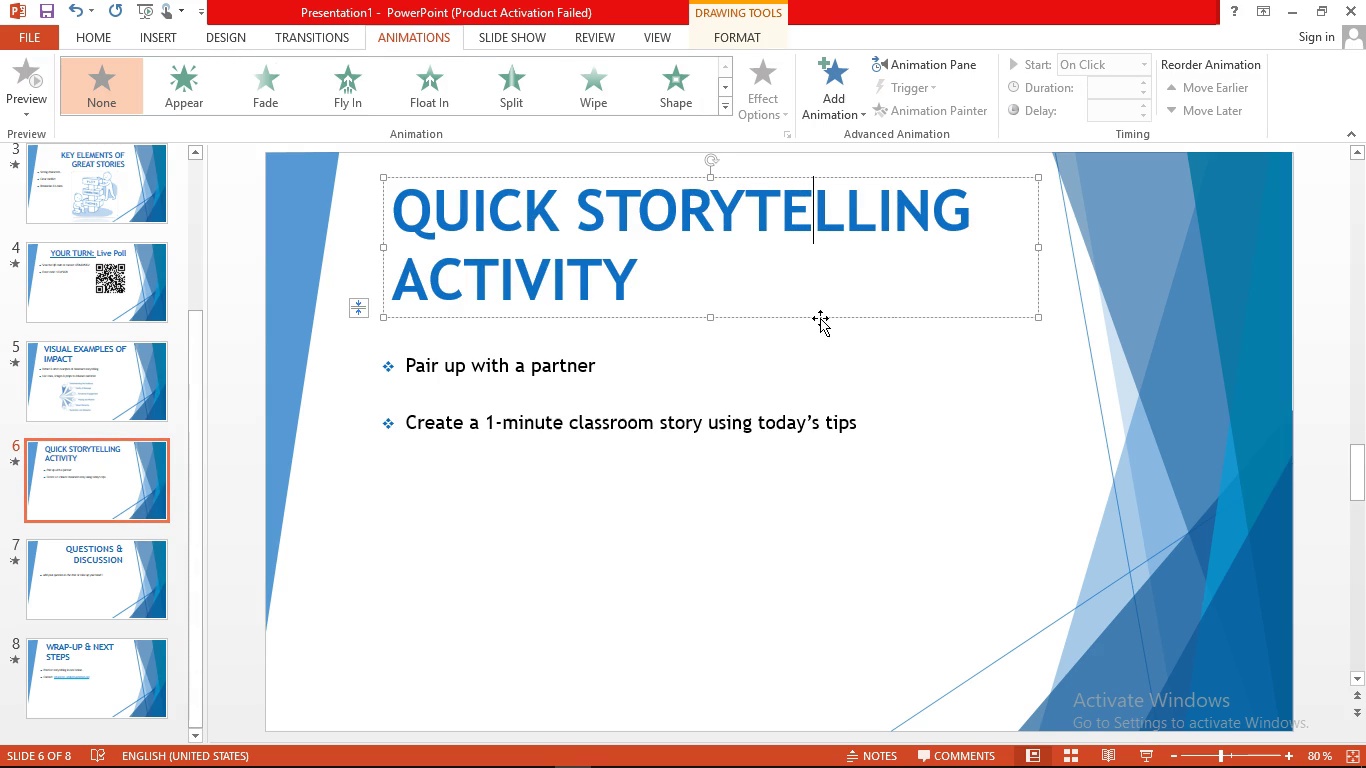 
left_click([820, 318])
 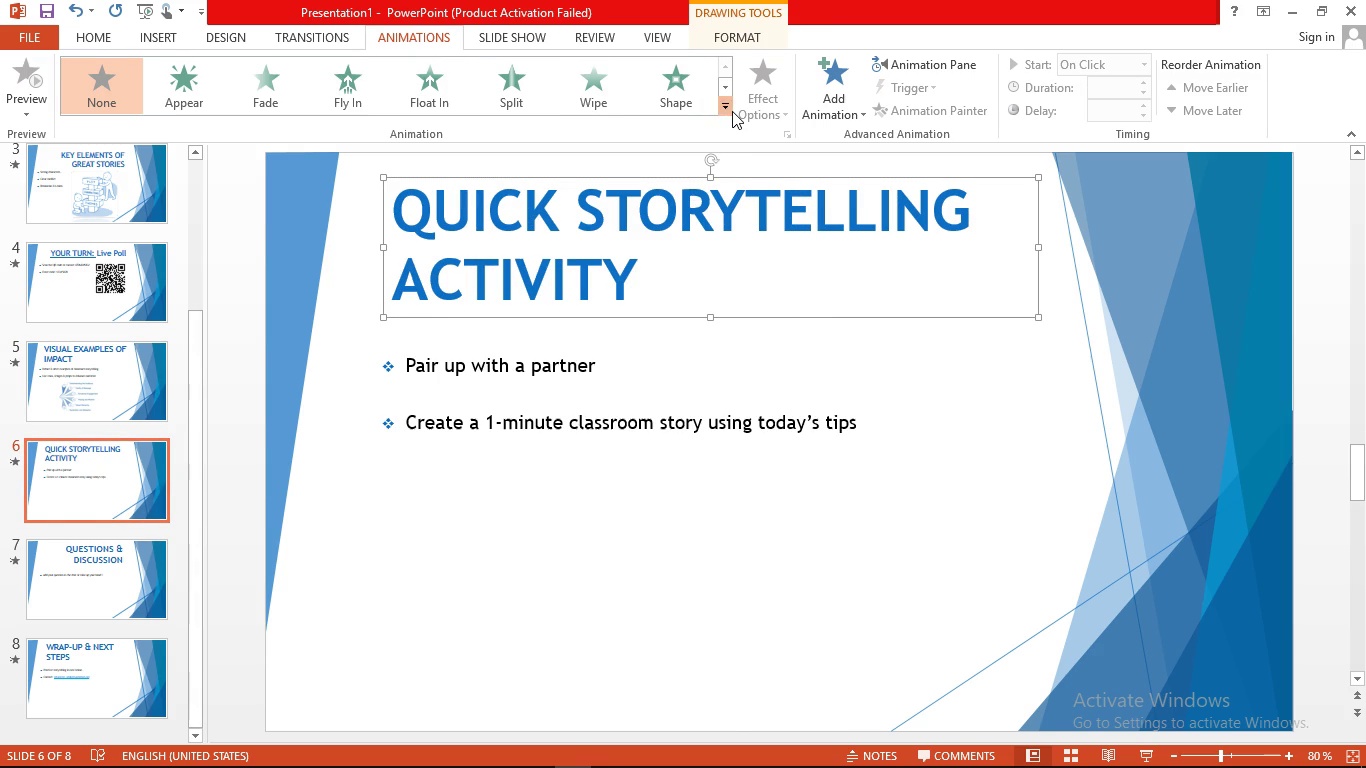 
left_click([732, 111])
 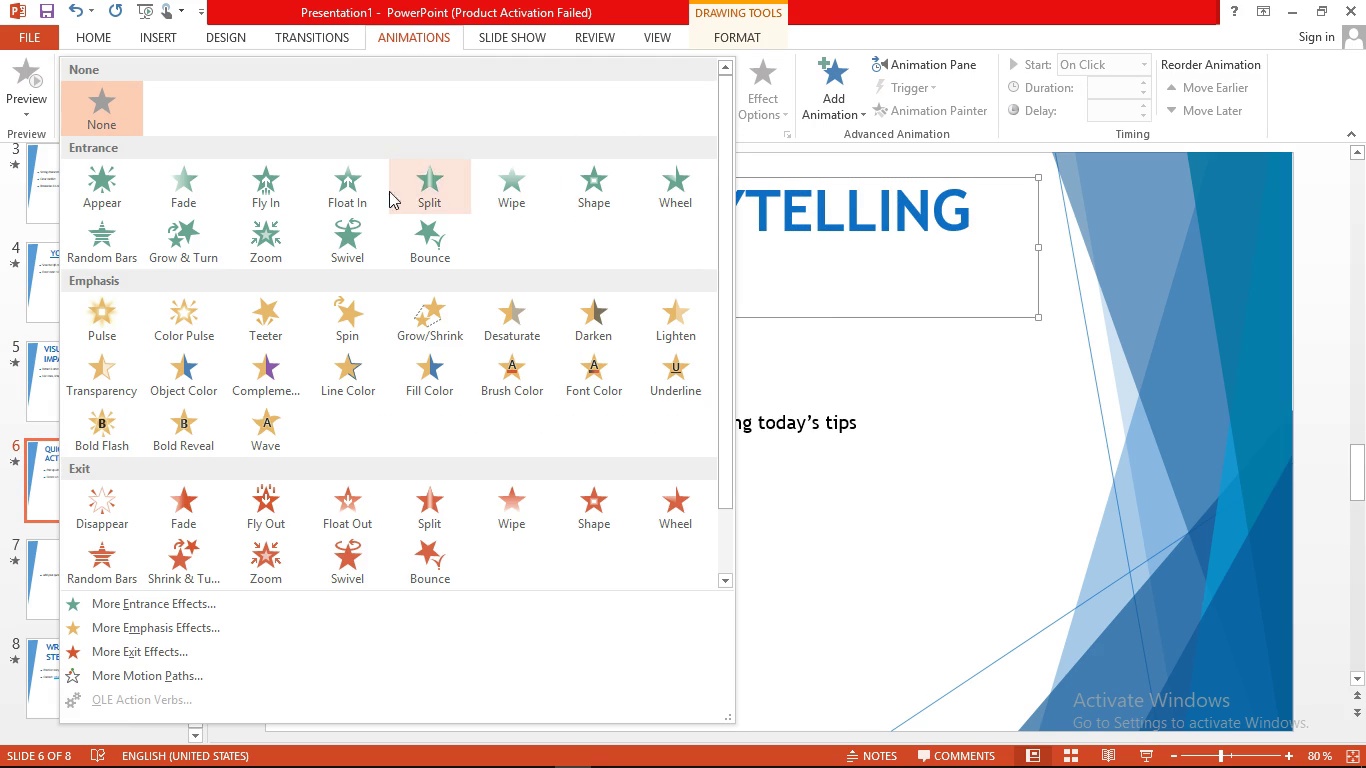 
left_click([370, 239])
 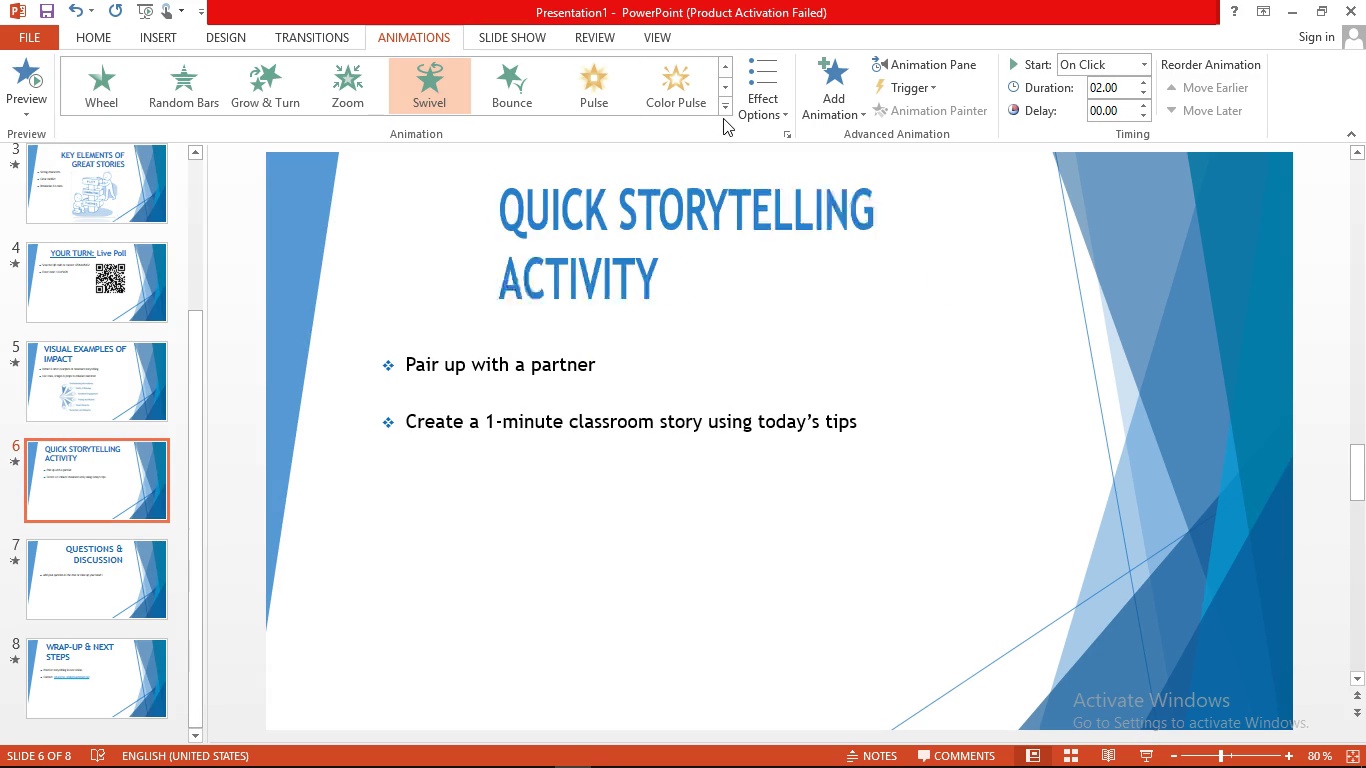 
left_click([725, 112])
 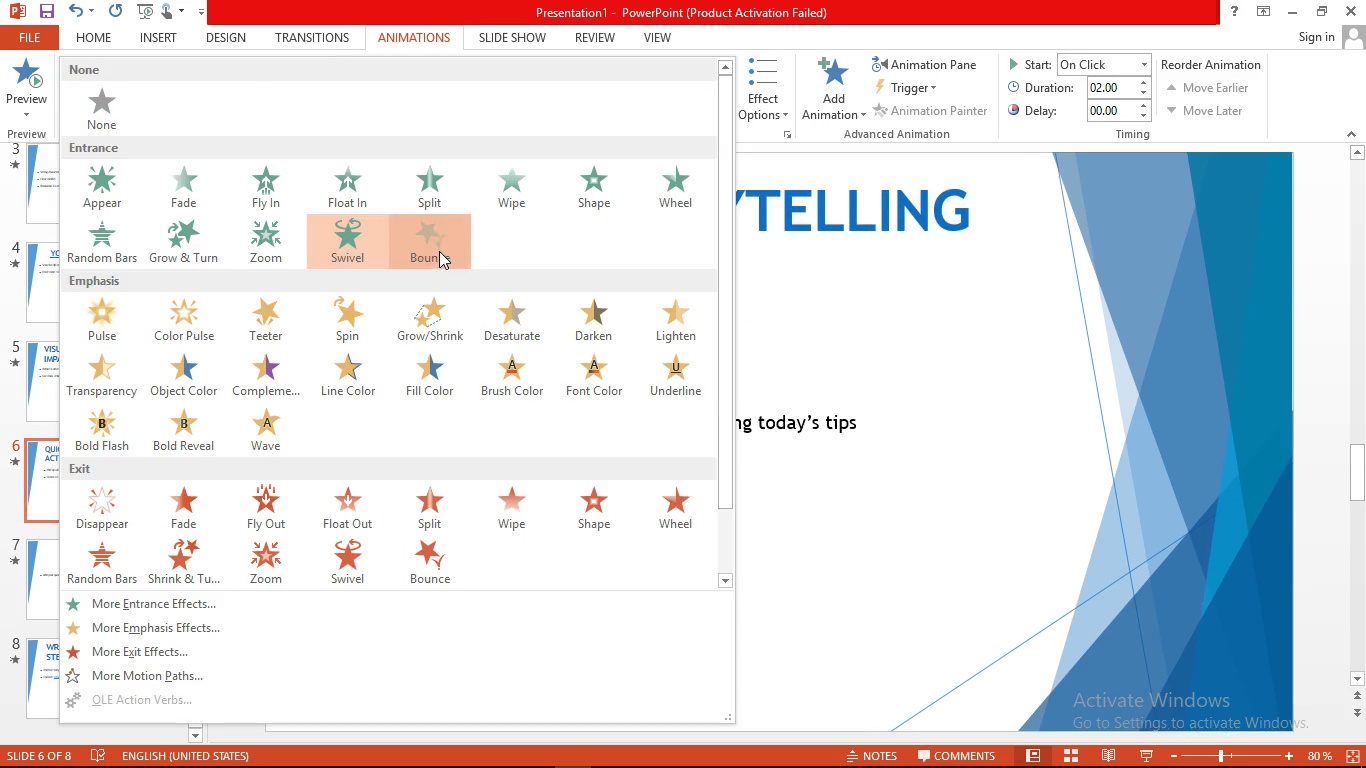 
left_click([439, 251])
 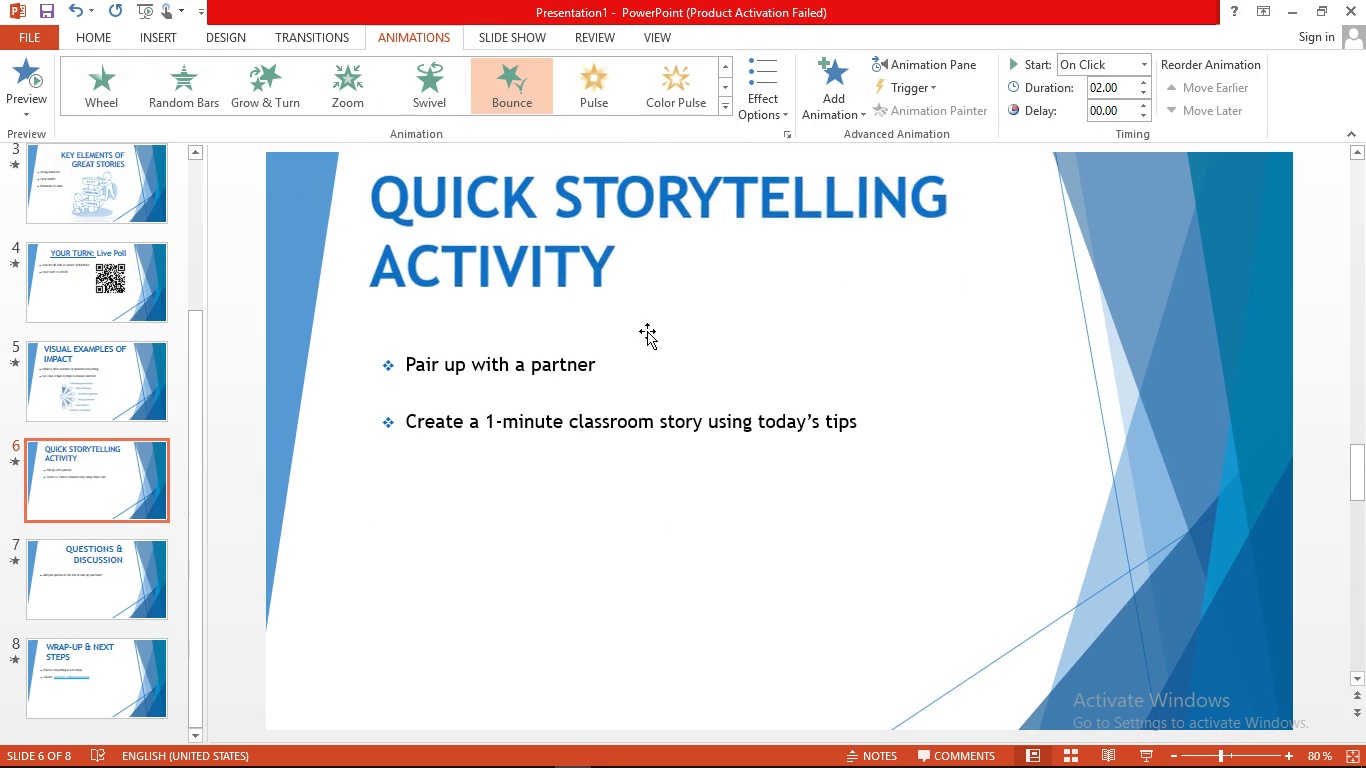 
left_click([611, 381])
 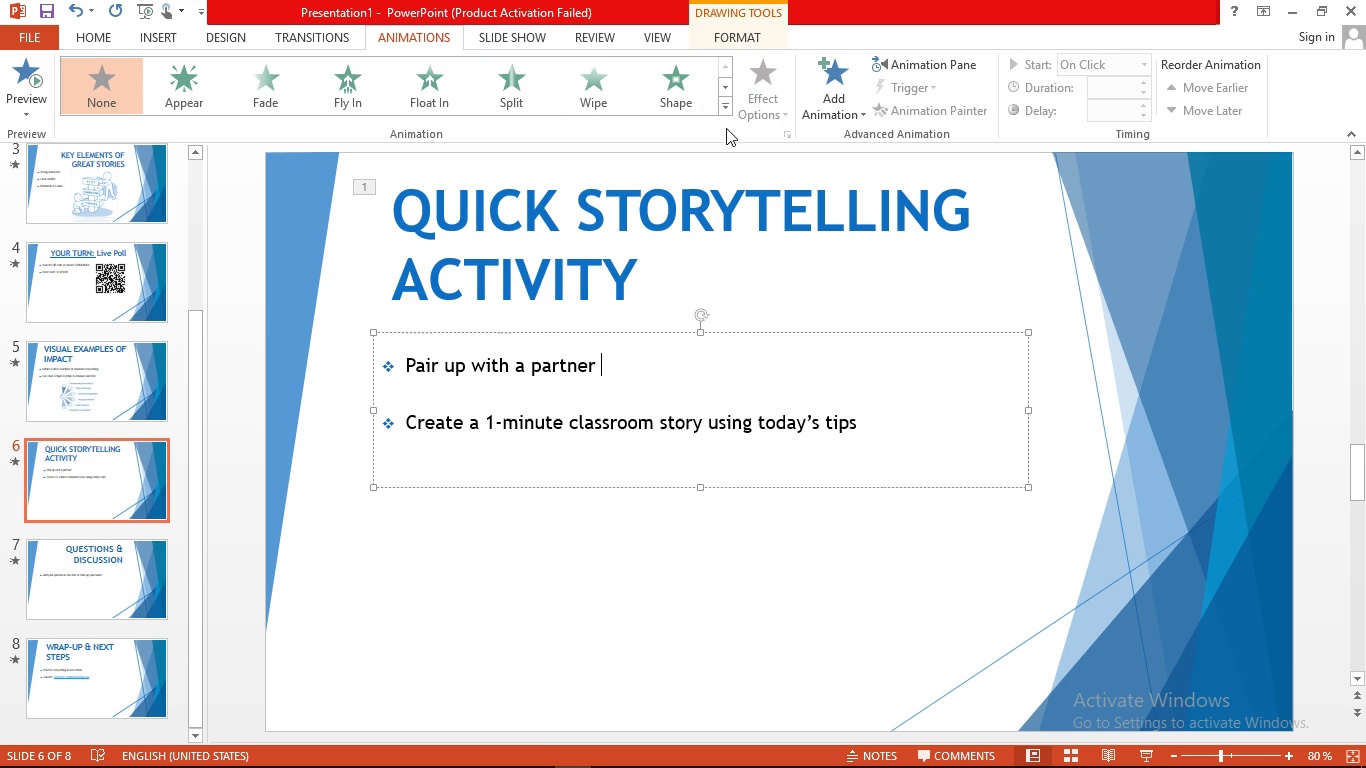 
left_click([726, 108])
 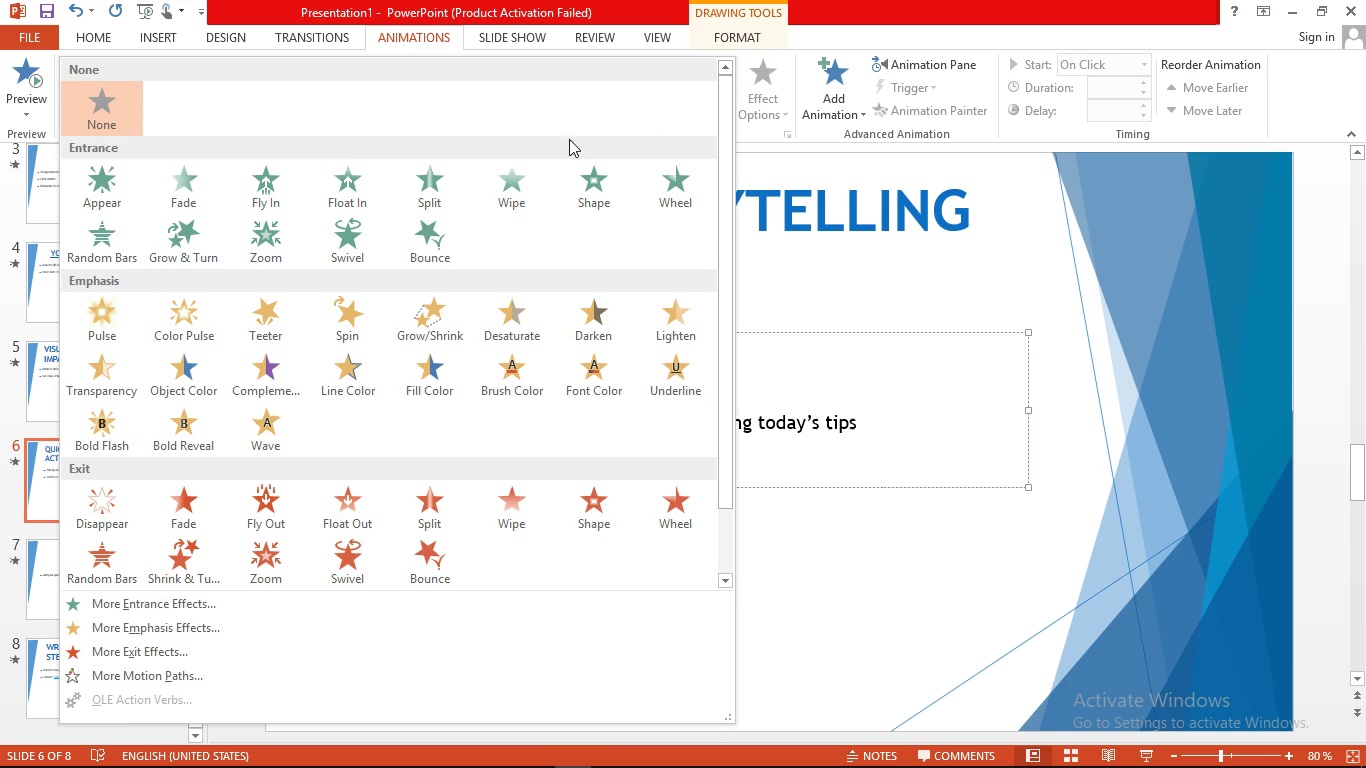 
left_click([350, 173])
 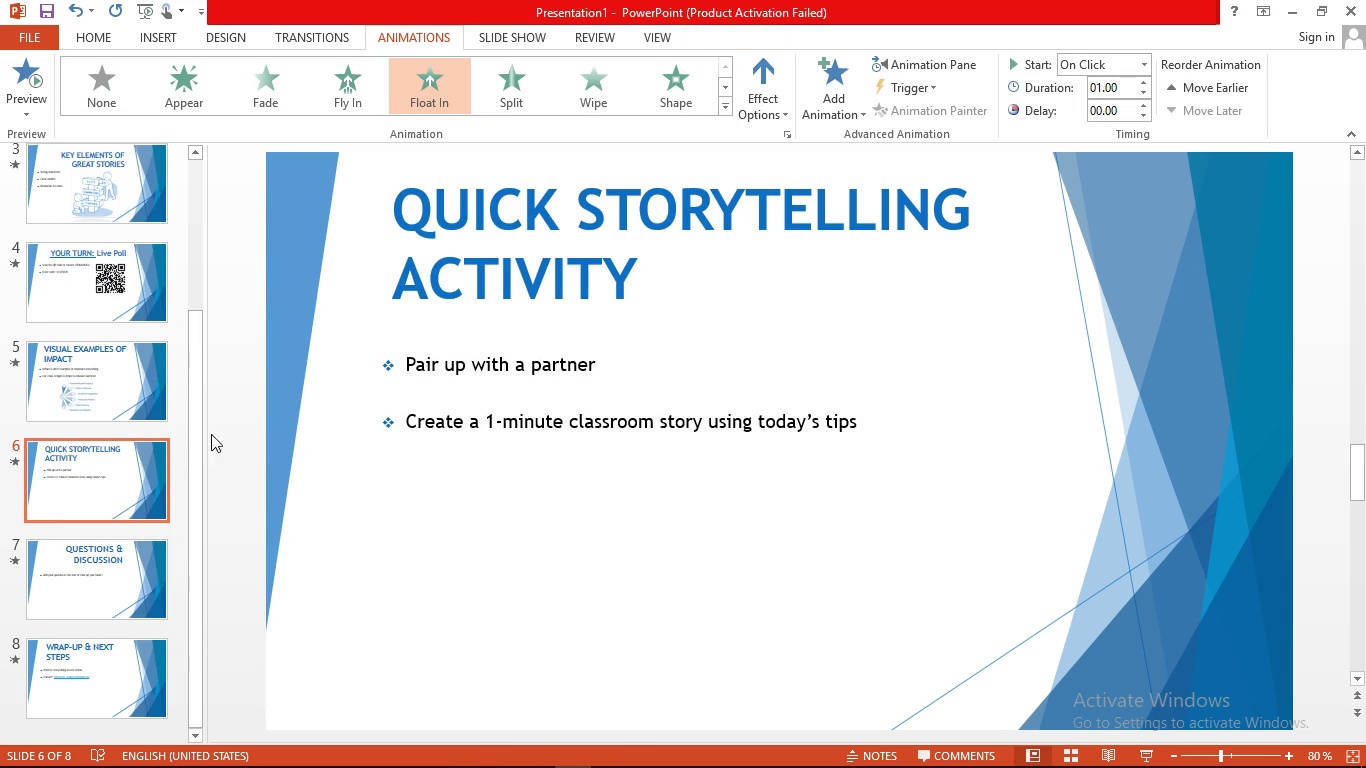 
left_click([125, 548])
 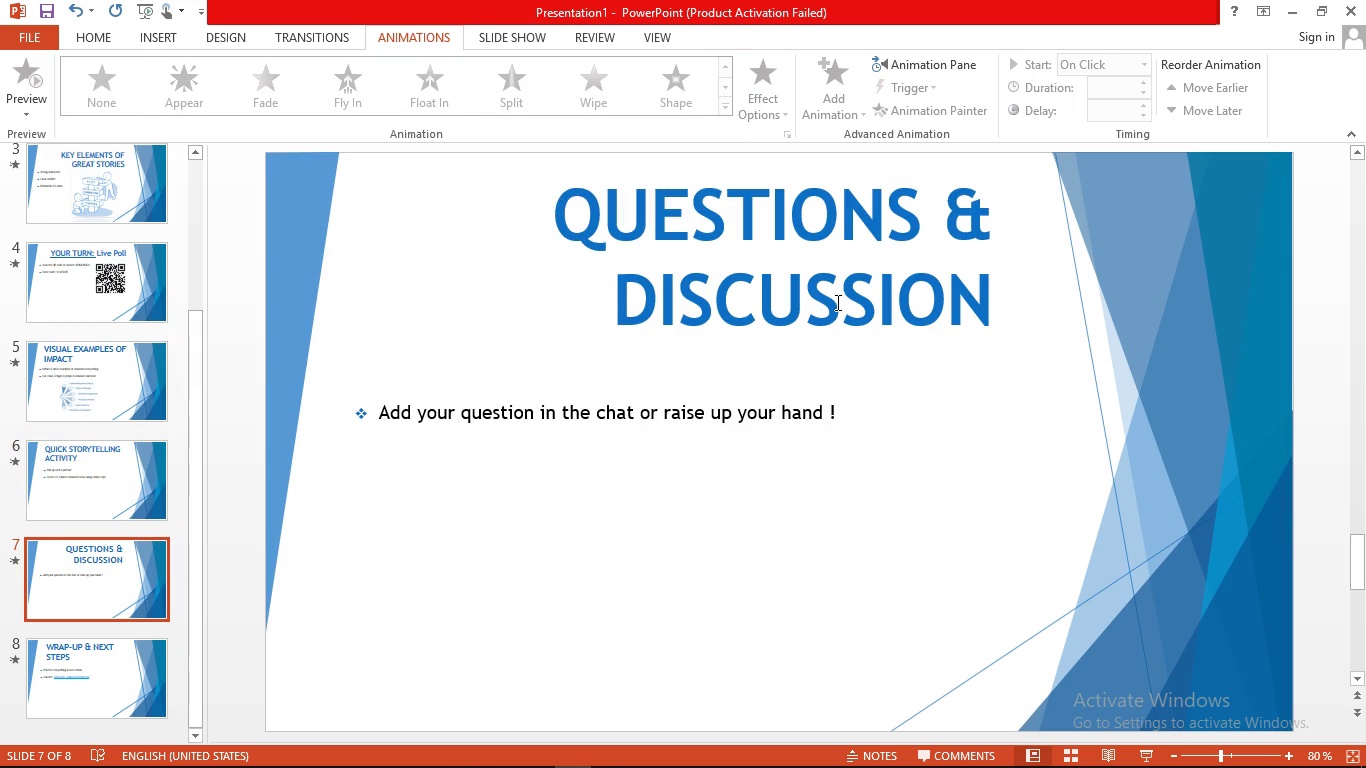 
left_click([836, 301])
 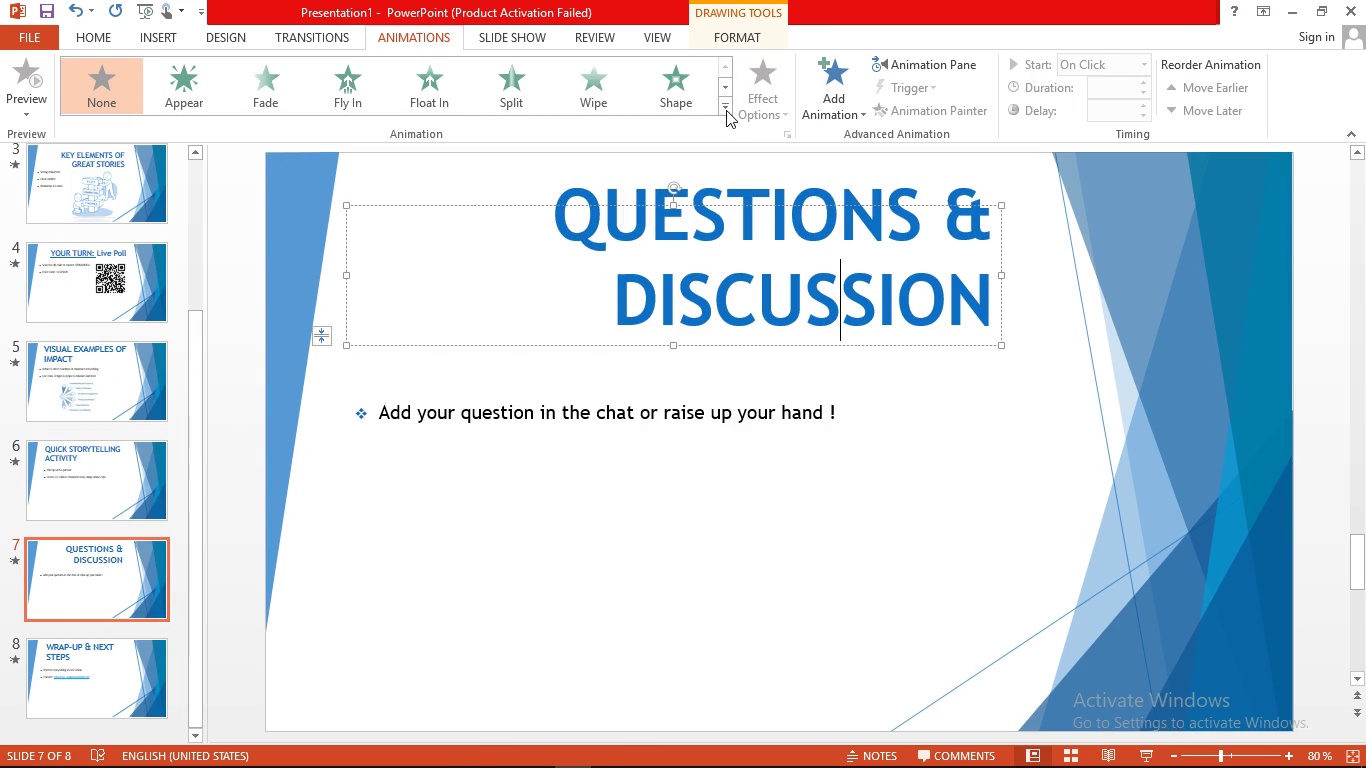 
left_click([725, 110])
 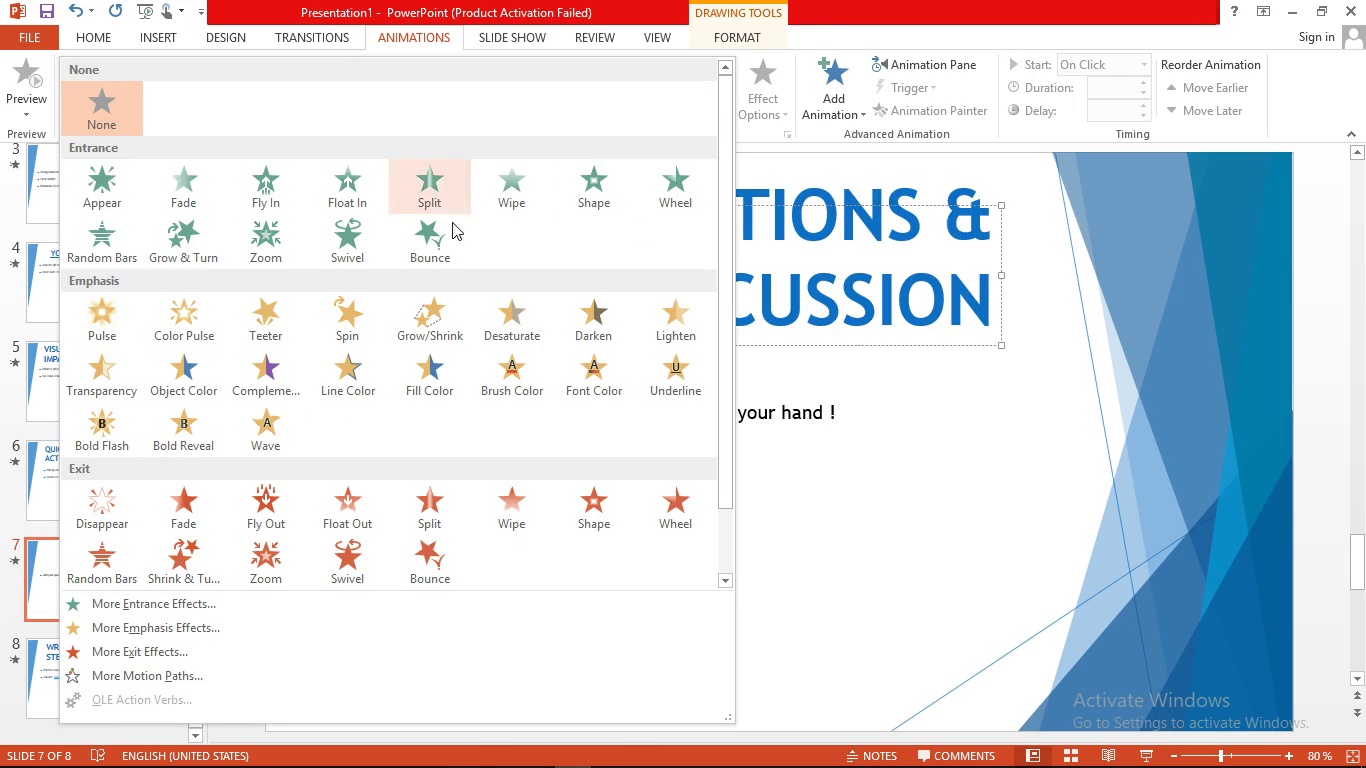 
left_click([451, 239])
 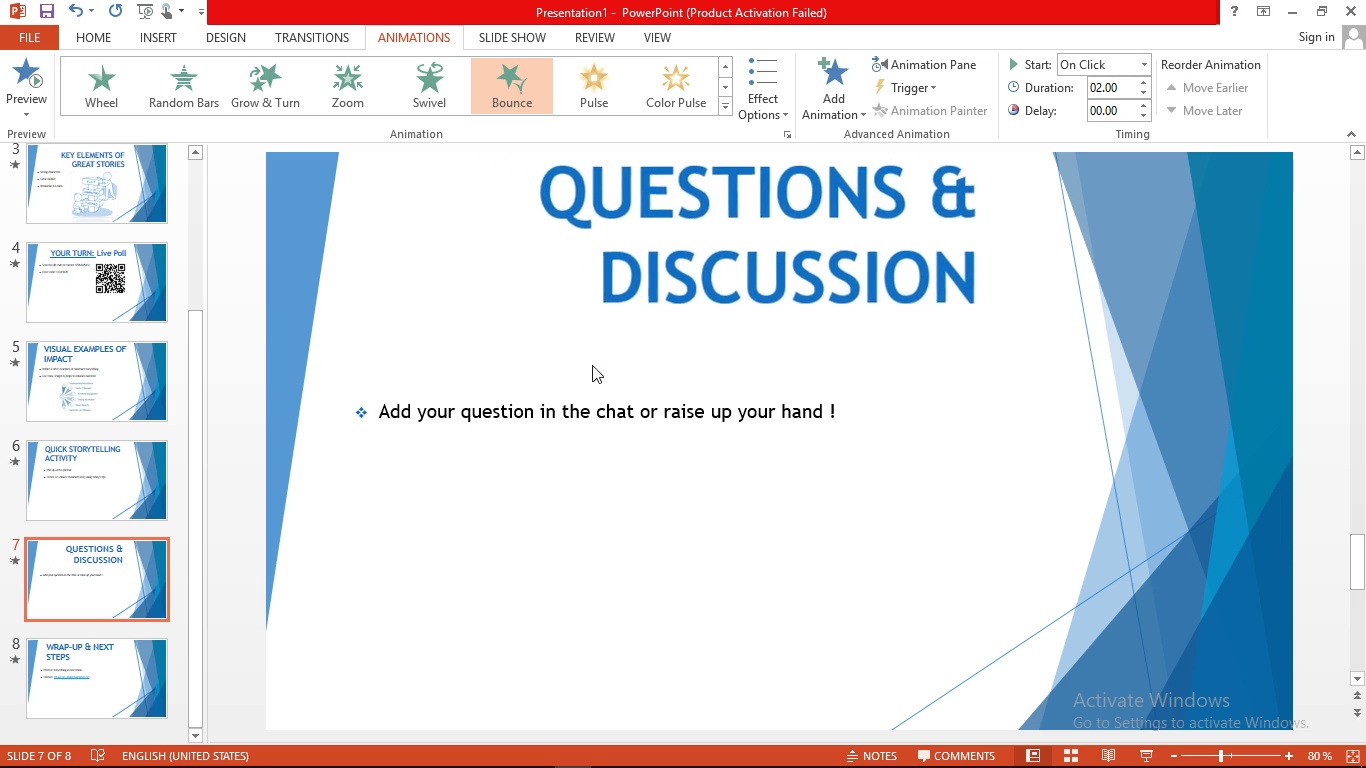 
left_click([580, 393])
 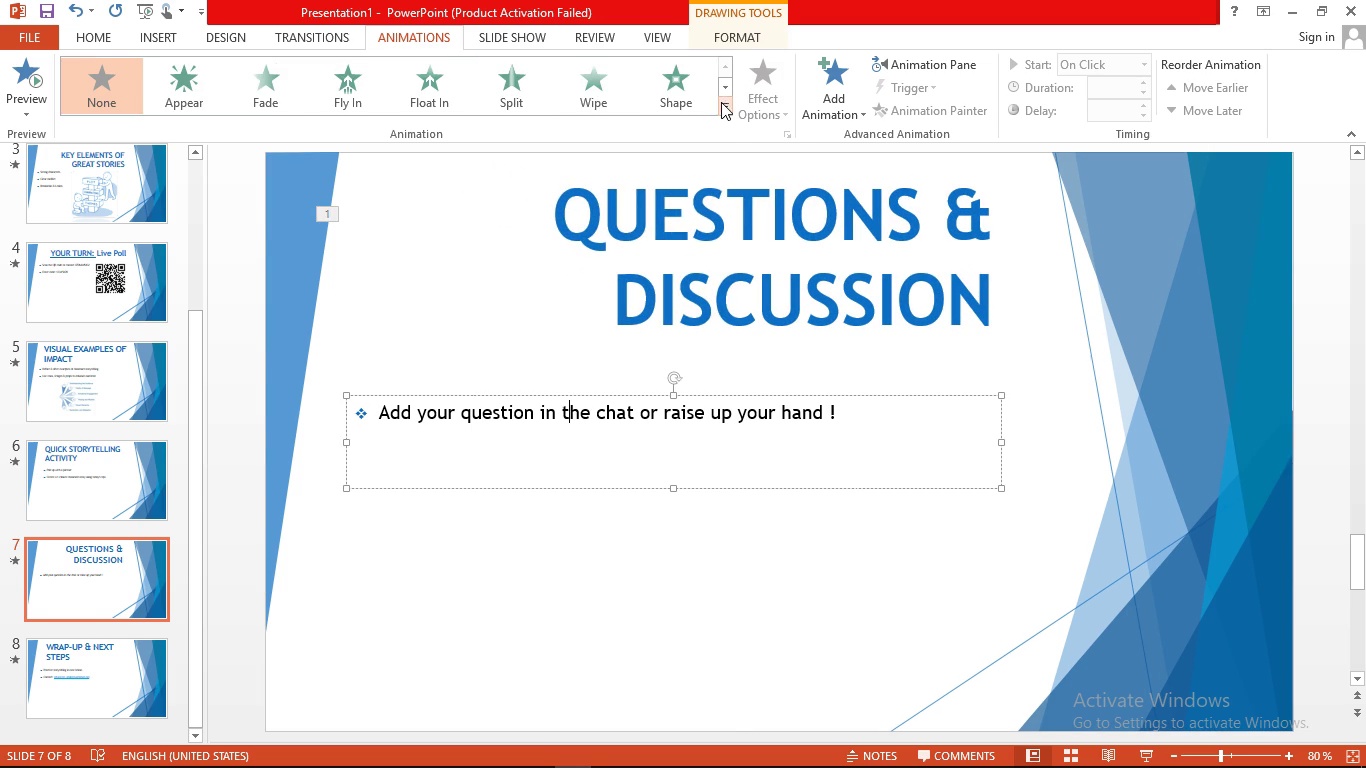 
left_click([722, 103])
 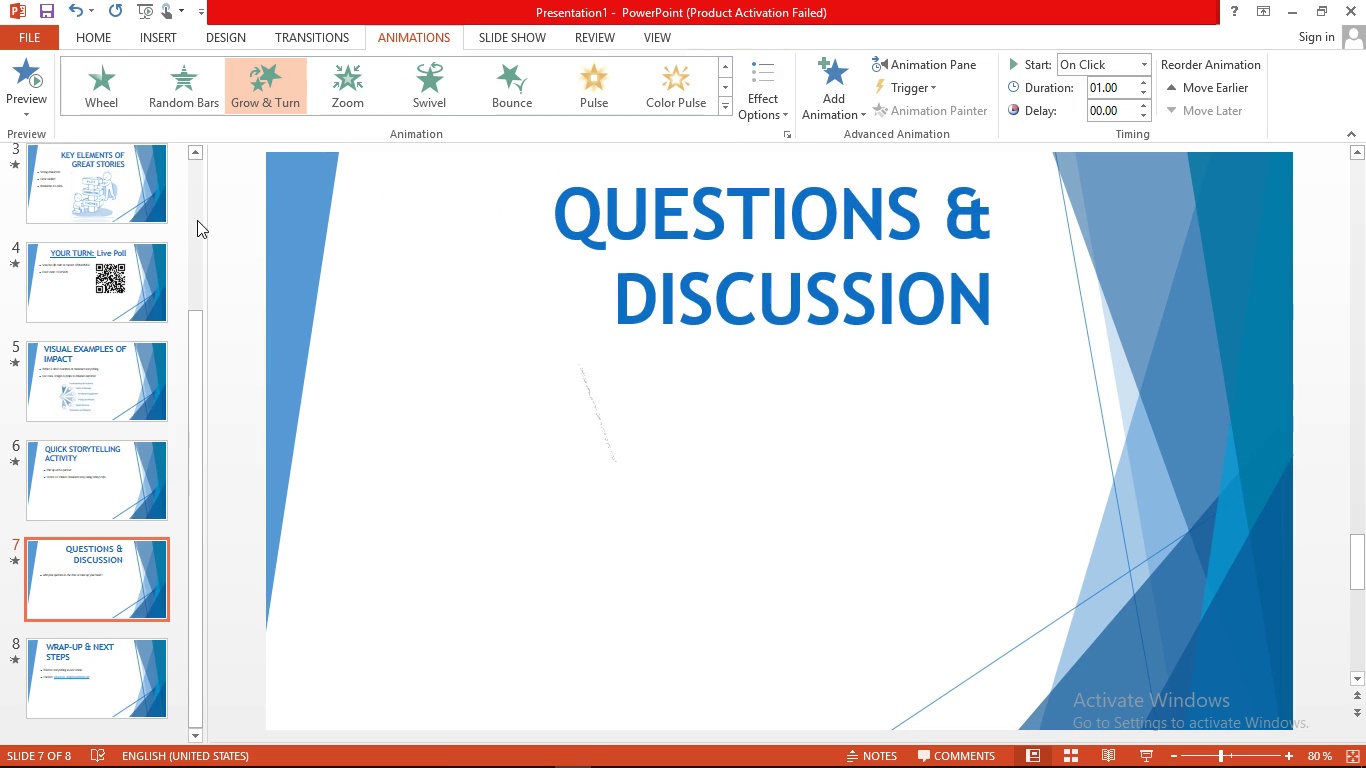 
wait(8.22)
 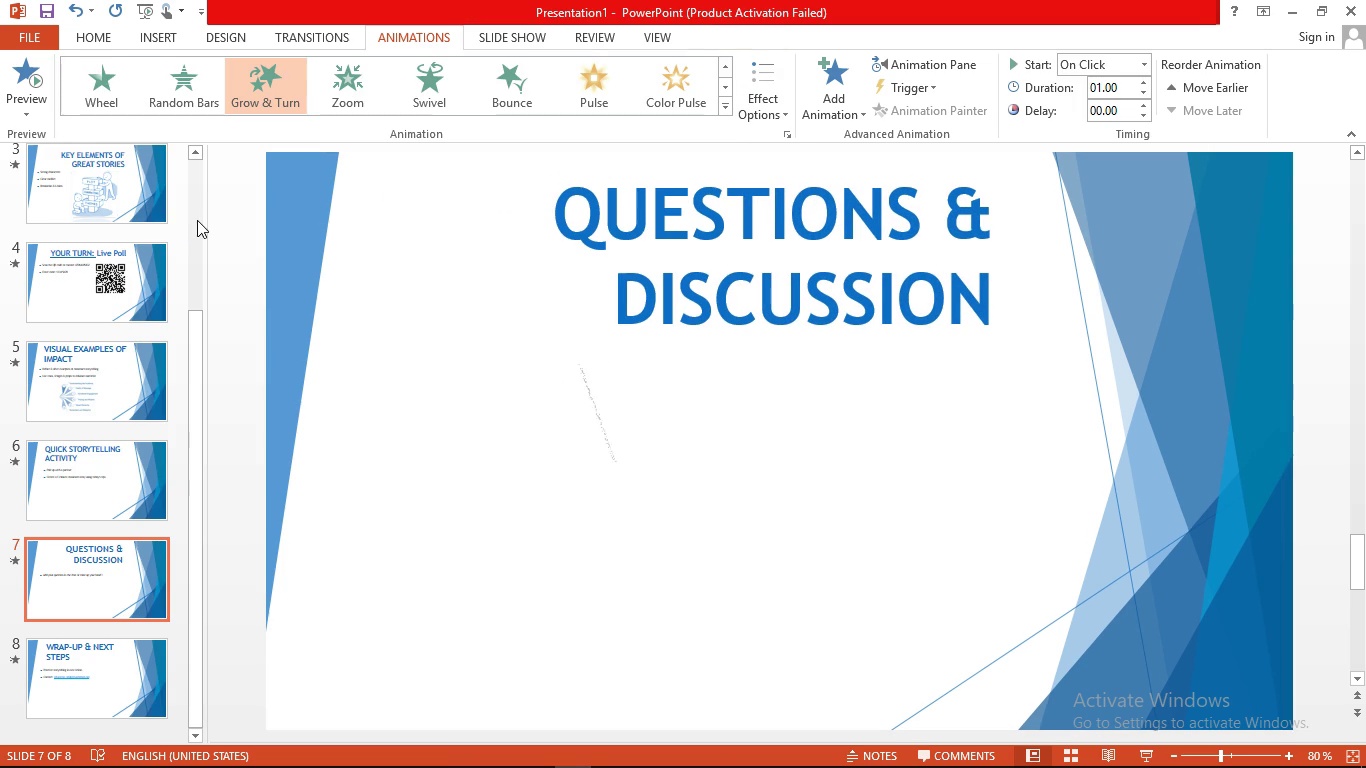 
left_click([124, 678])
 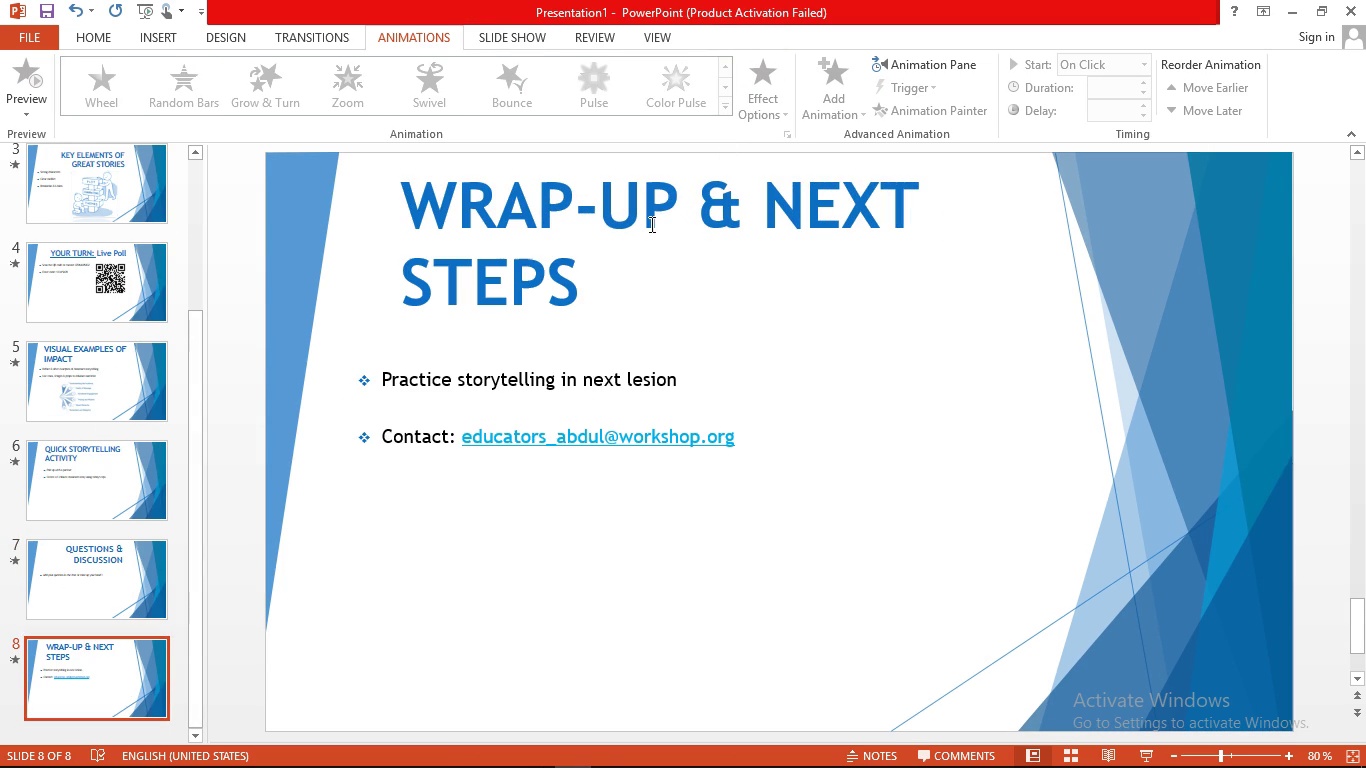 
left_click([650, 224])
 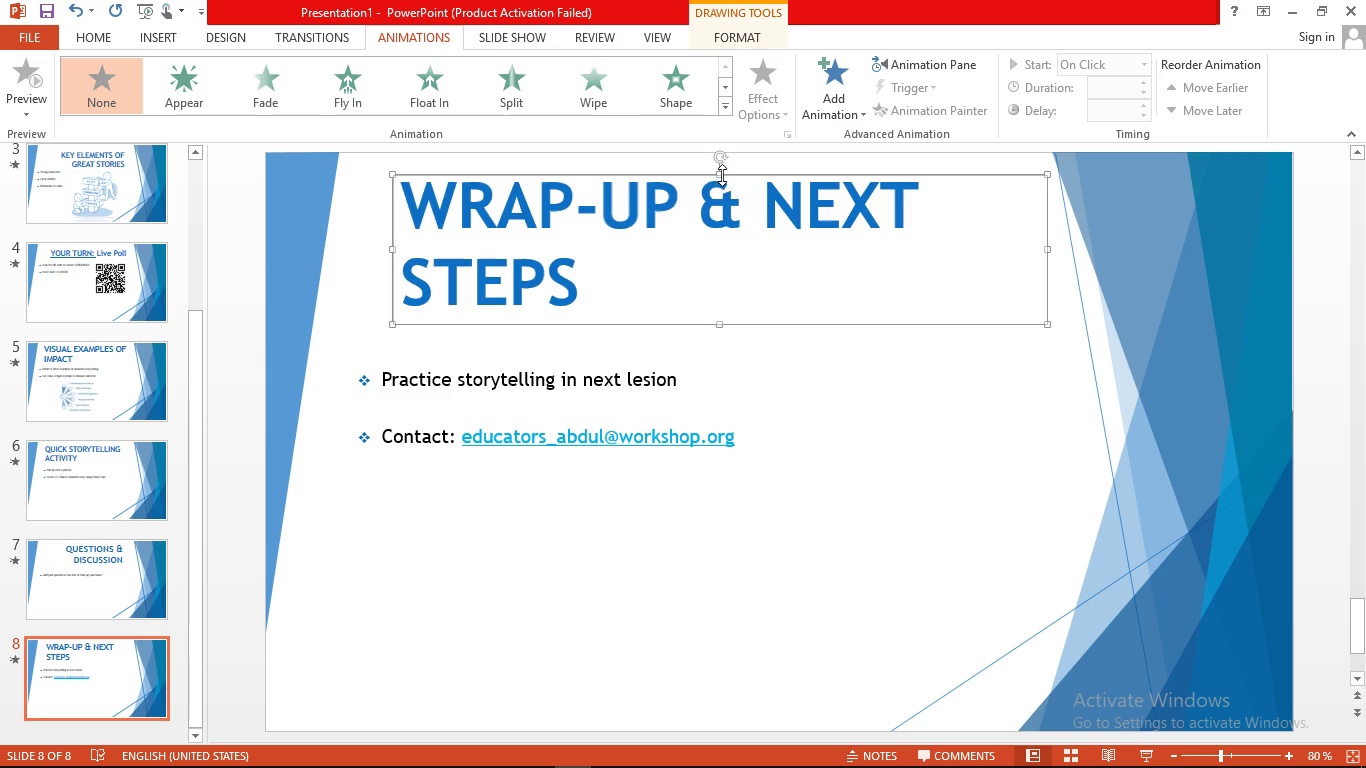 
wait(5.6)
 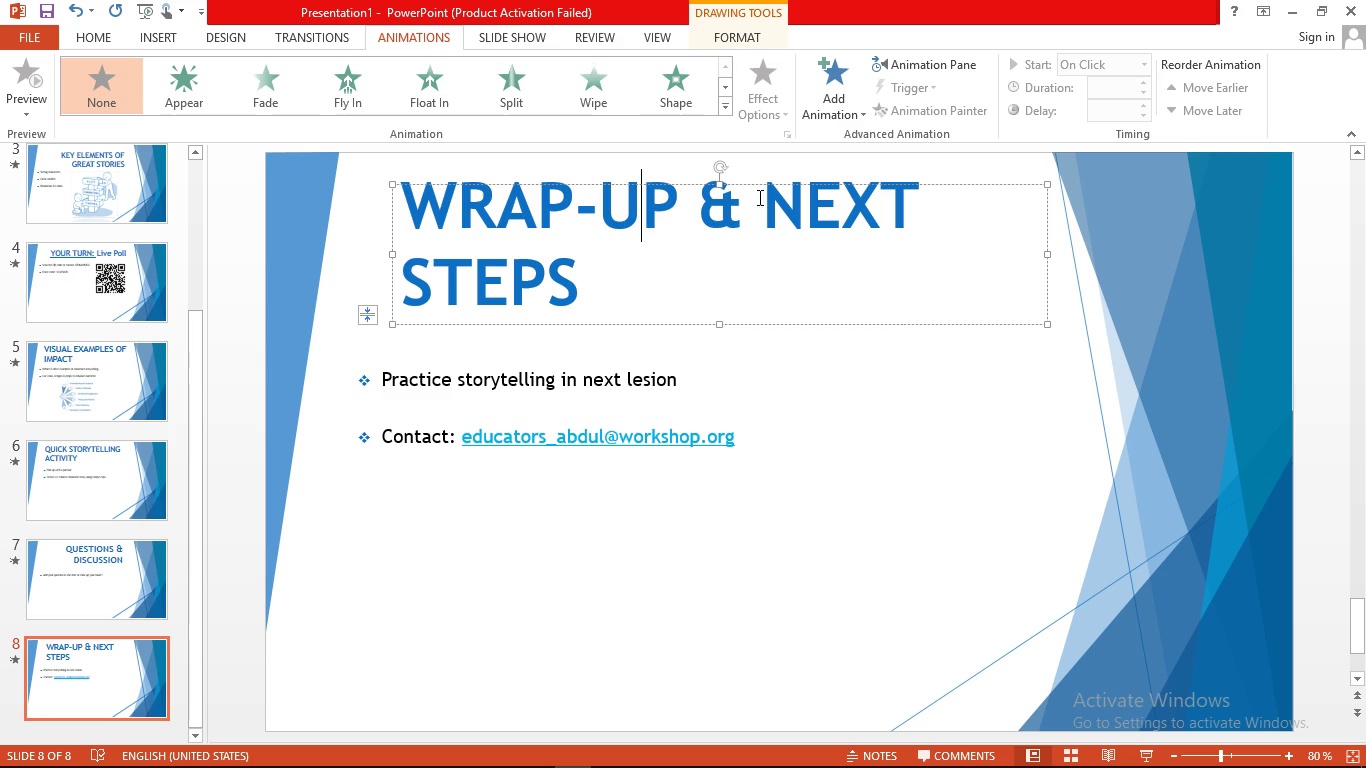 
left_click([720, 106])
 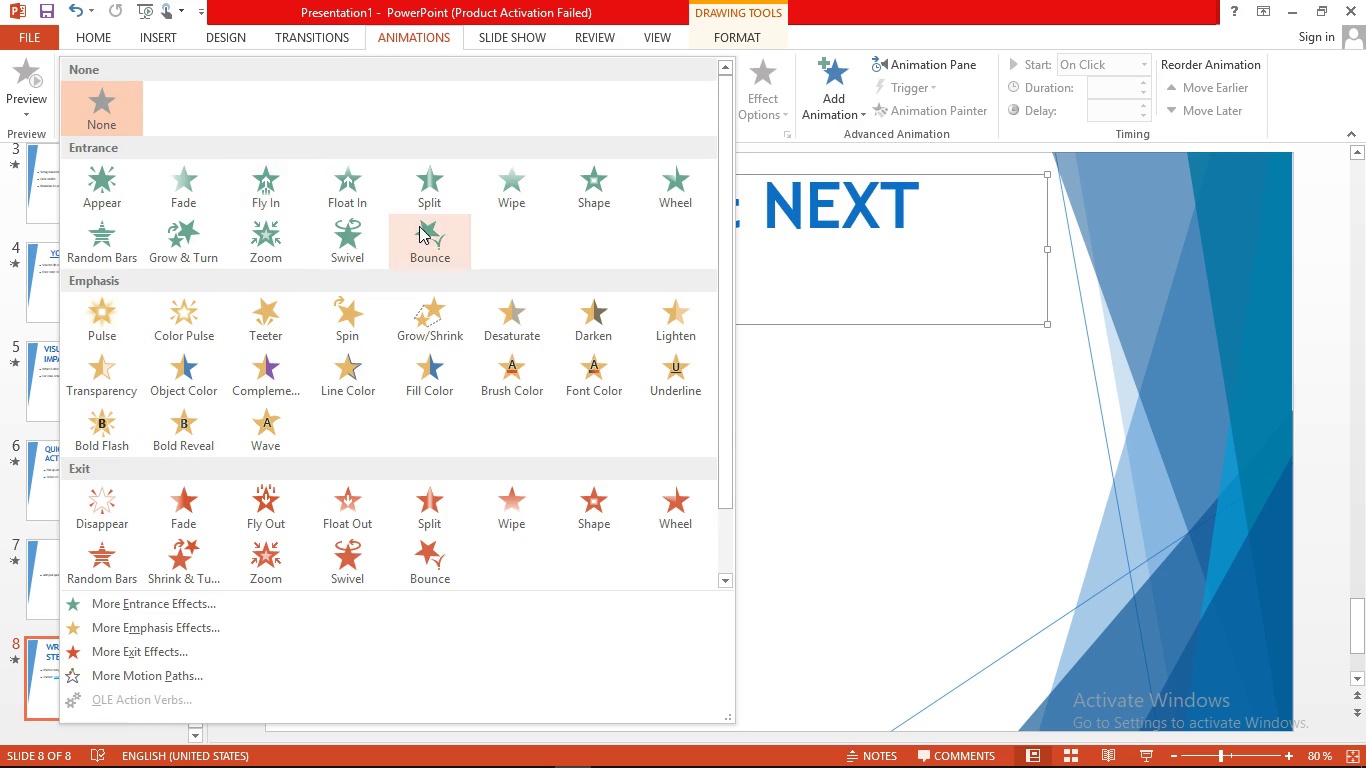 
left_click([419, 226])
 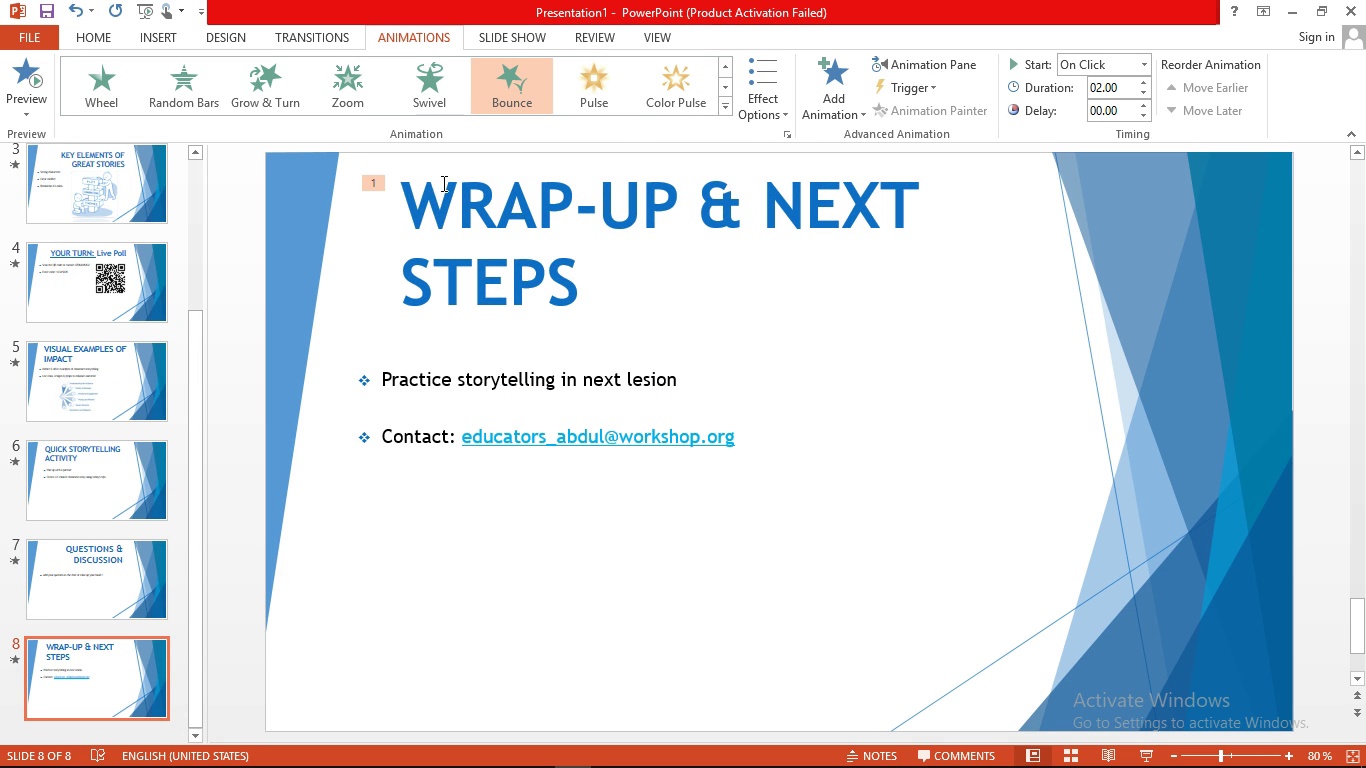 
wait(13.11)
 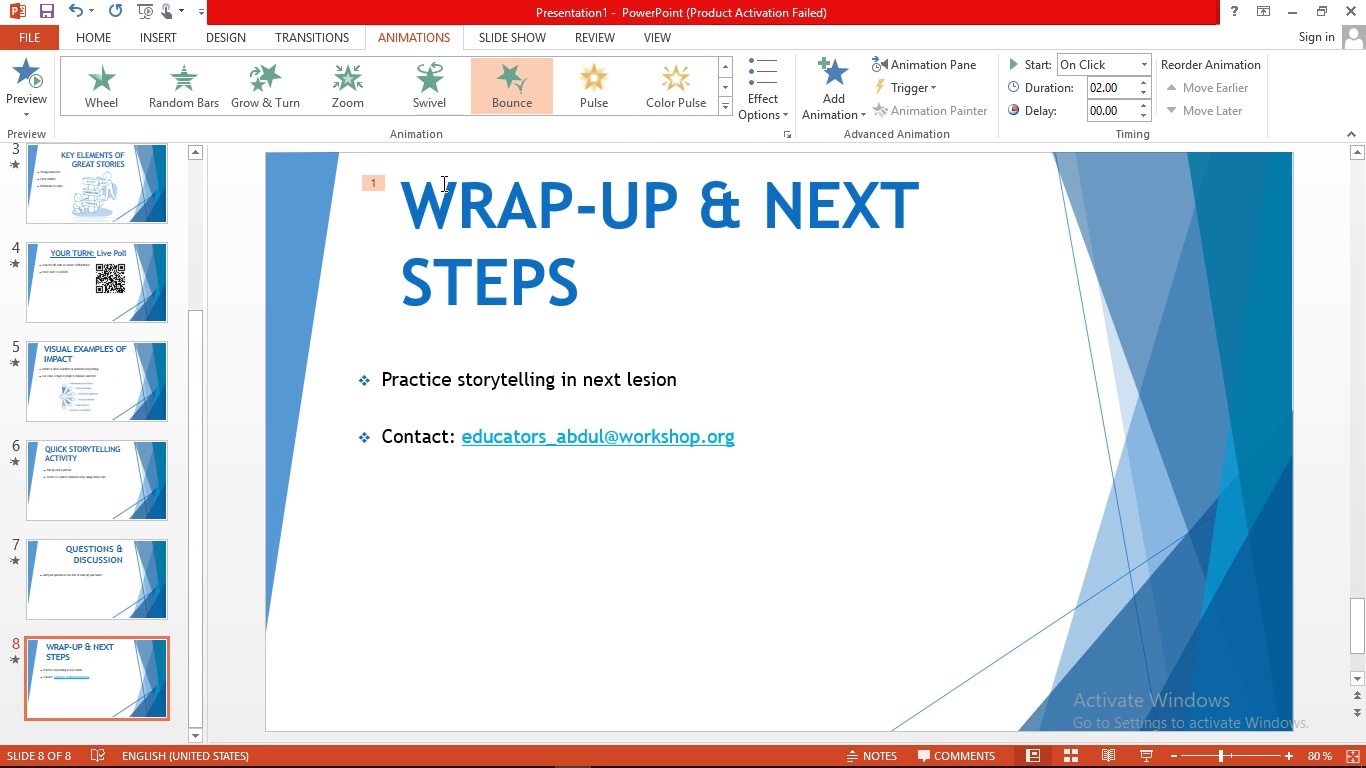 
left_click([459, 370])
 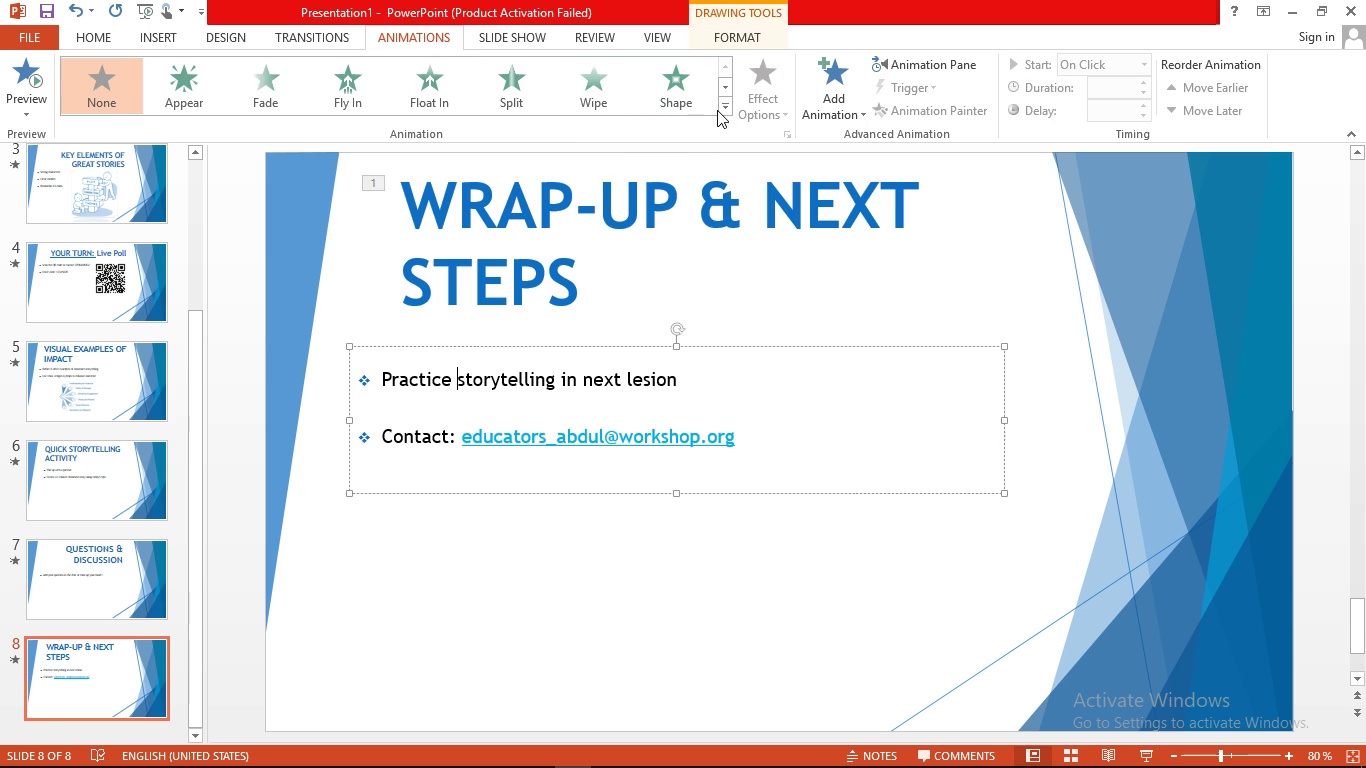 
wait(8.08)
 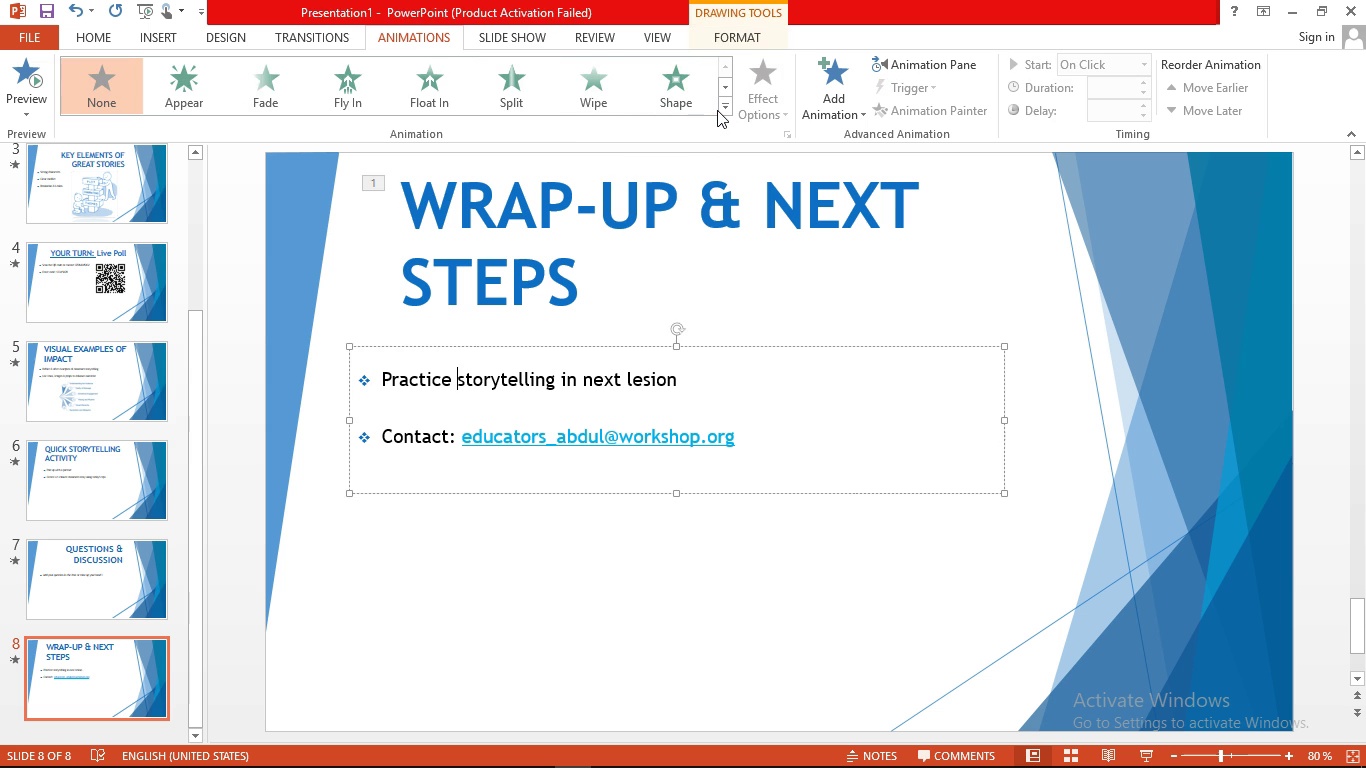 
left_click([130, 226])
 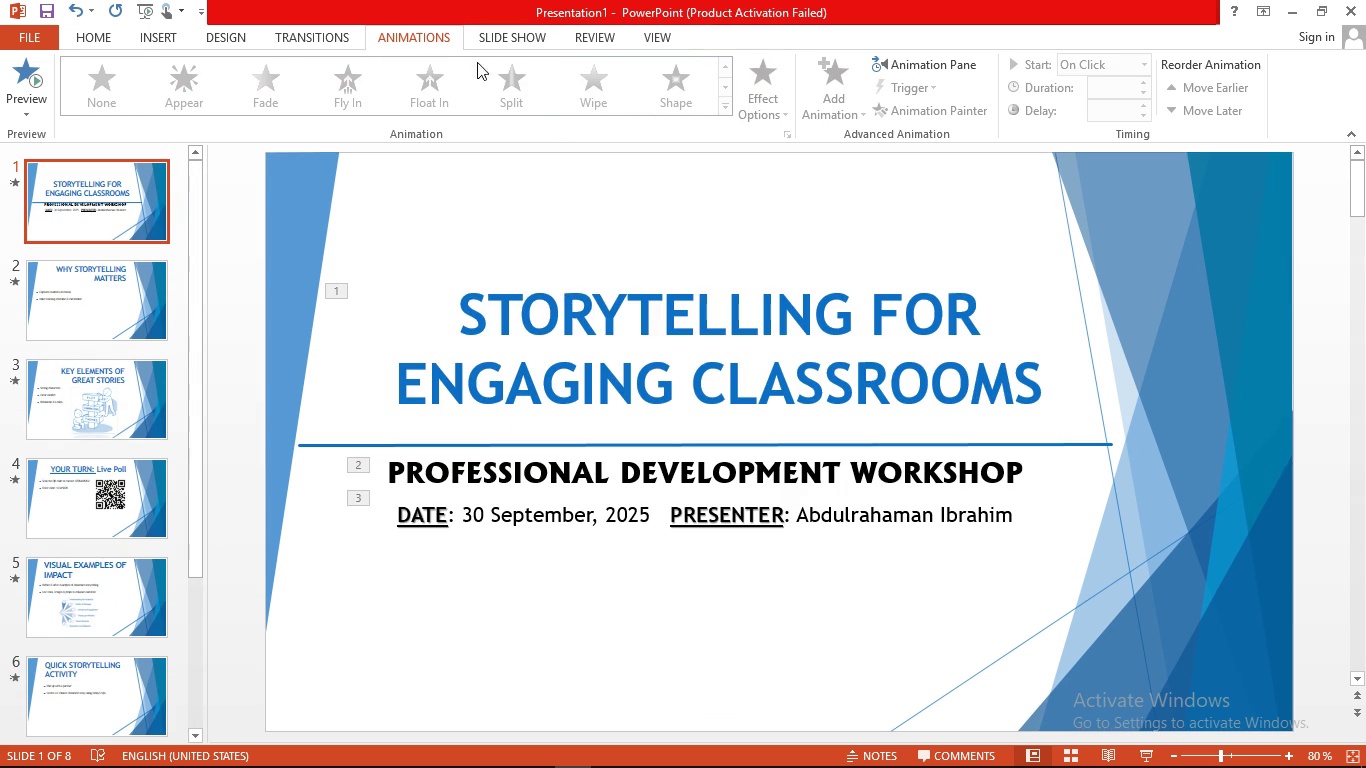 
left_click([503, 47])
 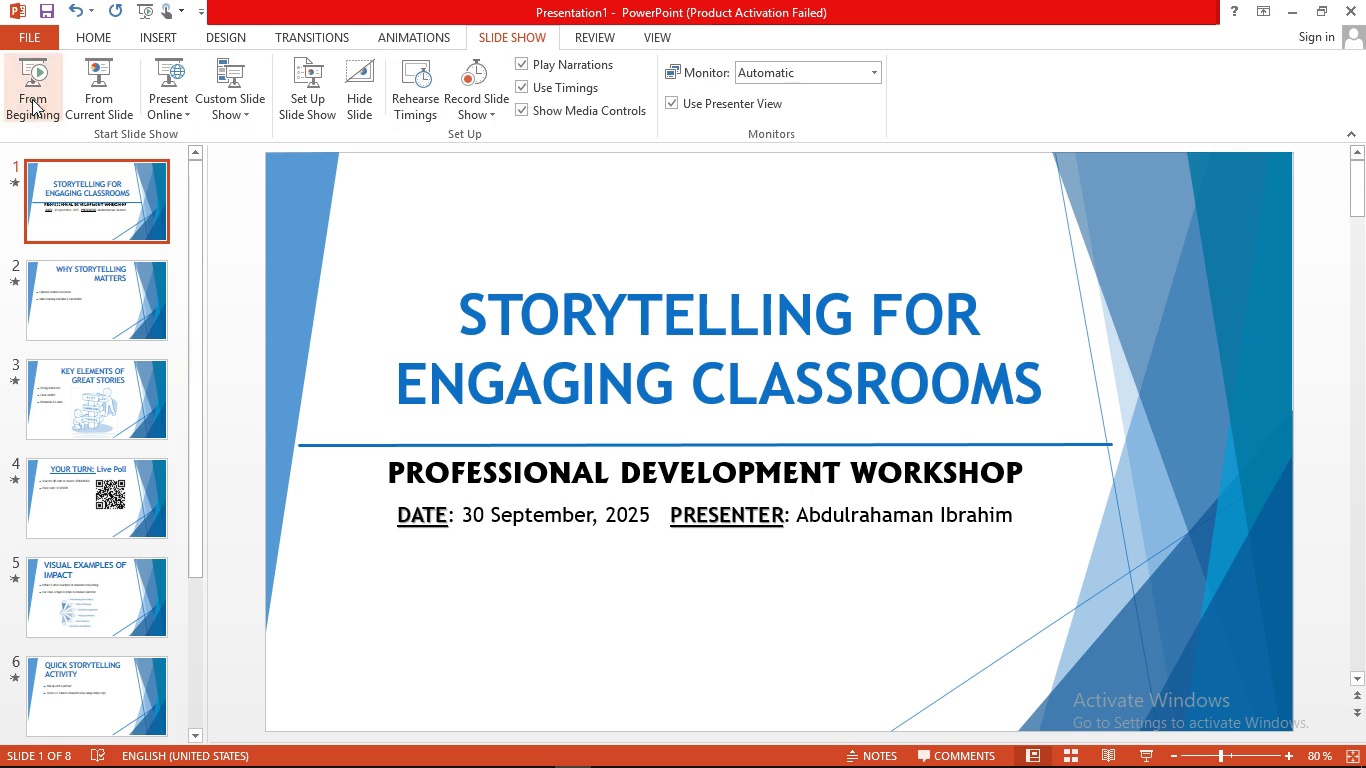 
left_click([32, 99])
 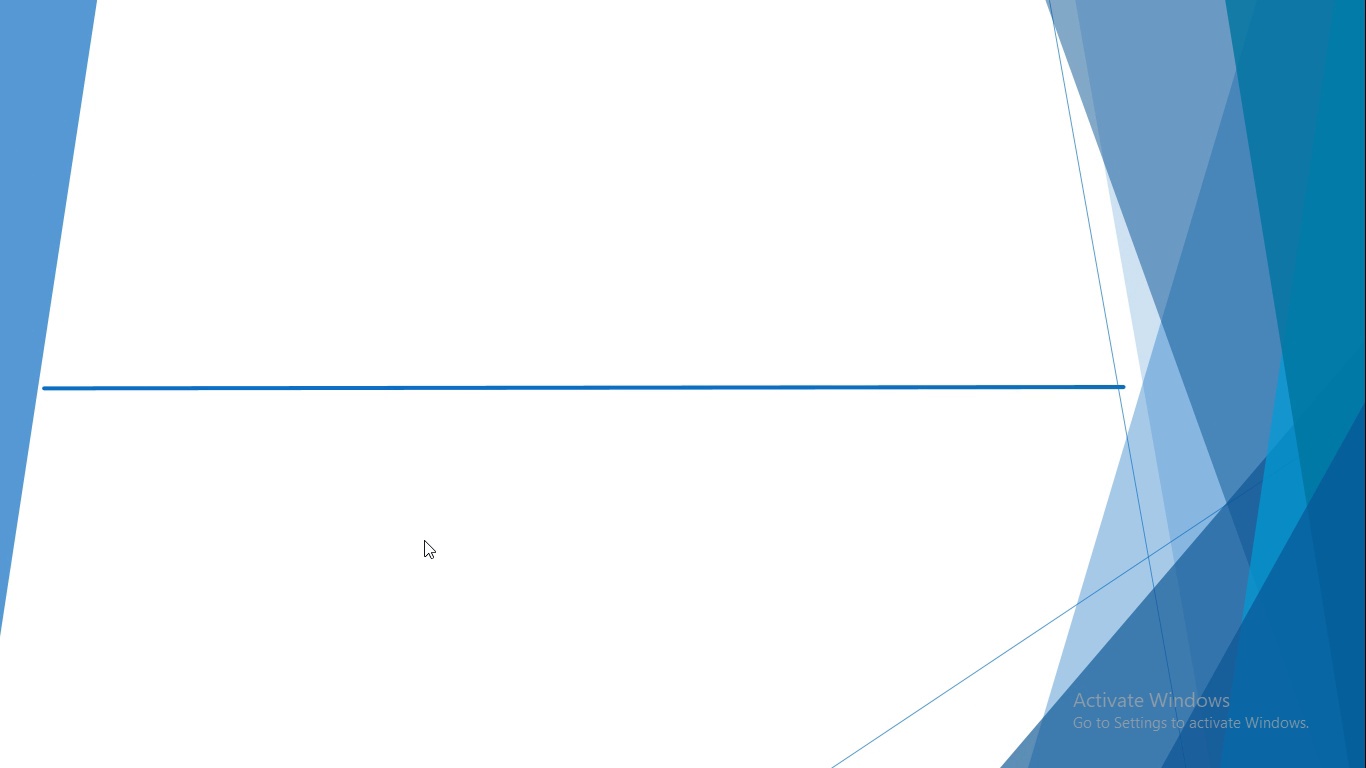 
wait(46.75)
 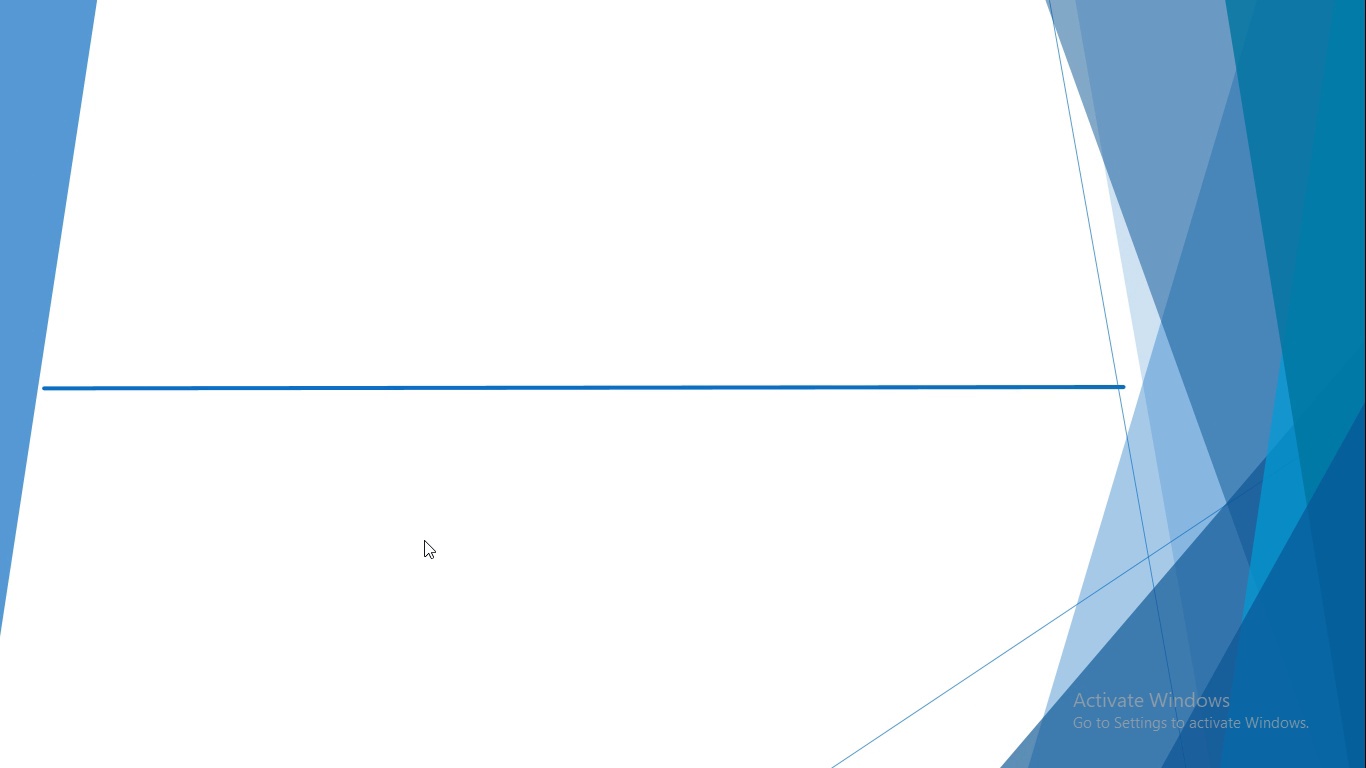 
right_click([424, 542])
 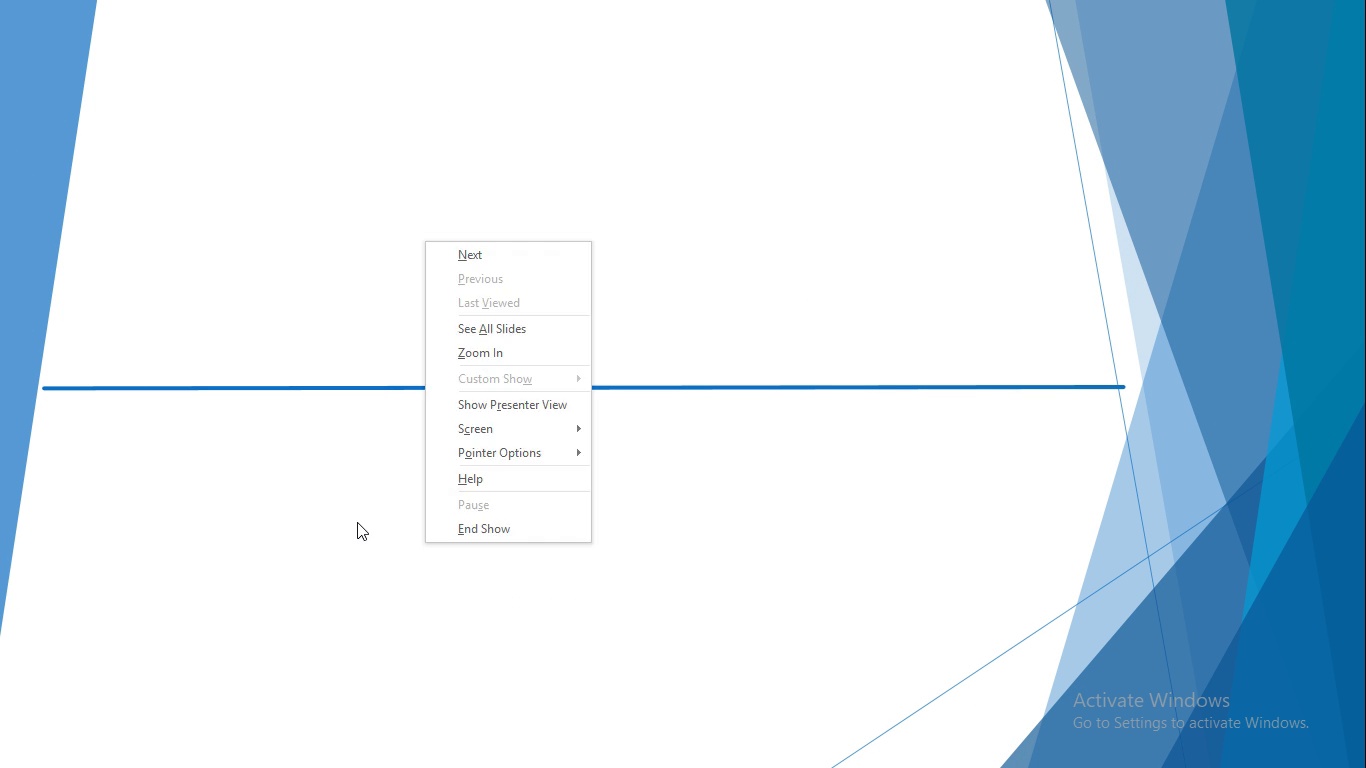 
left_click([357, 521])
 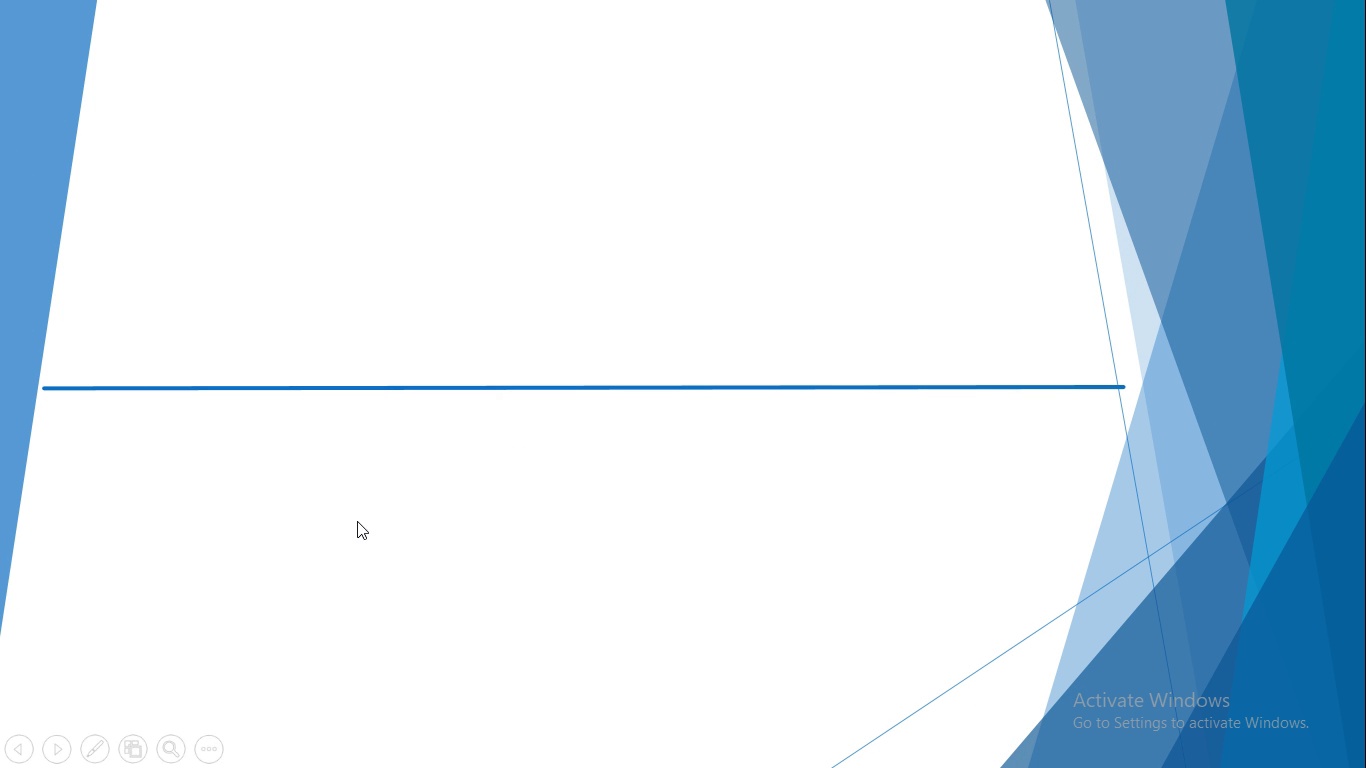 
left_click([357, 521])
 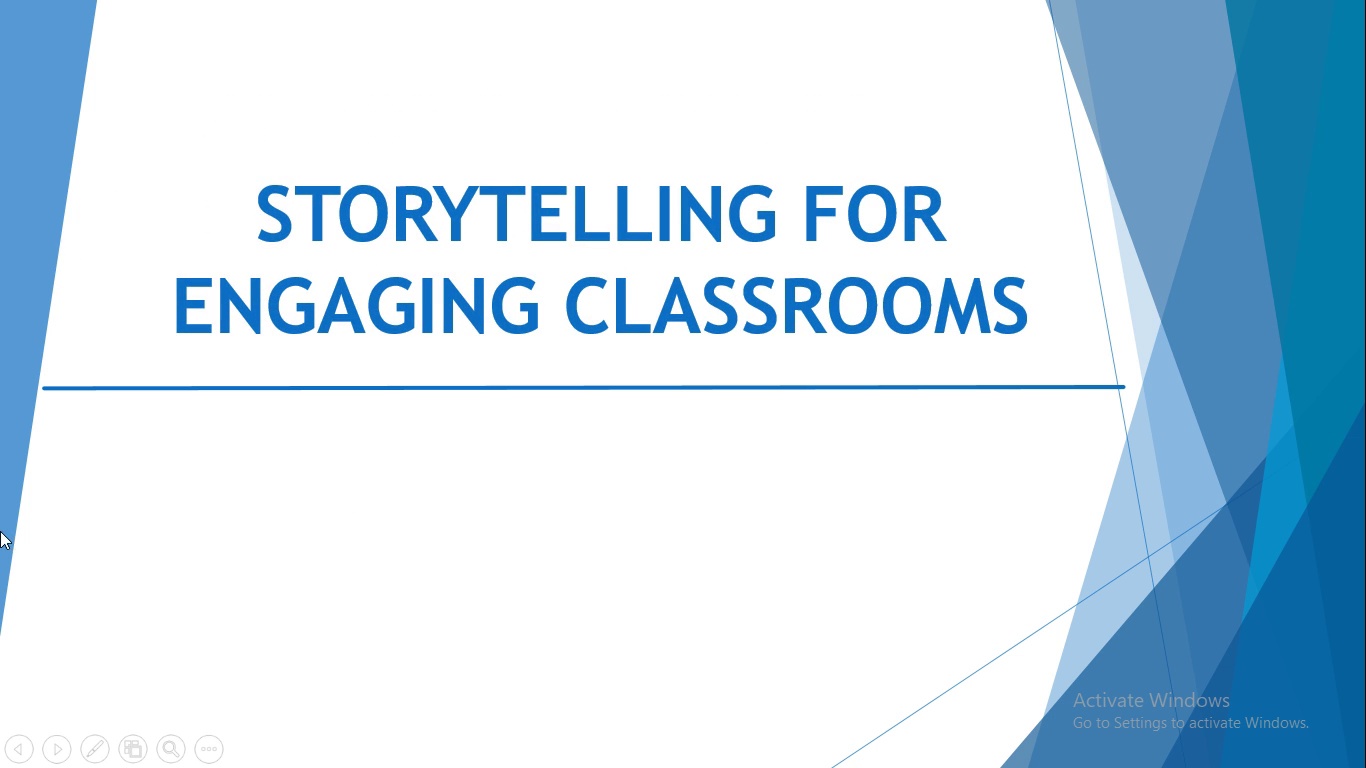 
wait(9.85)
 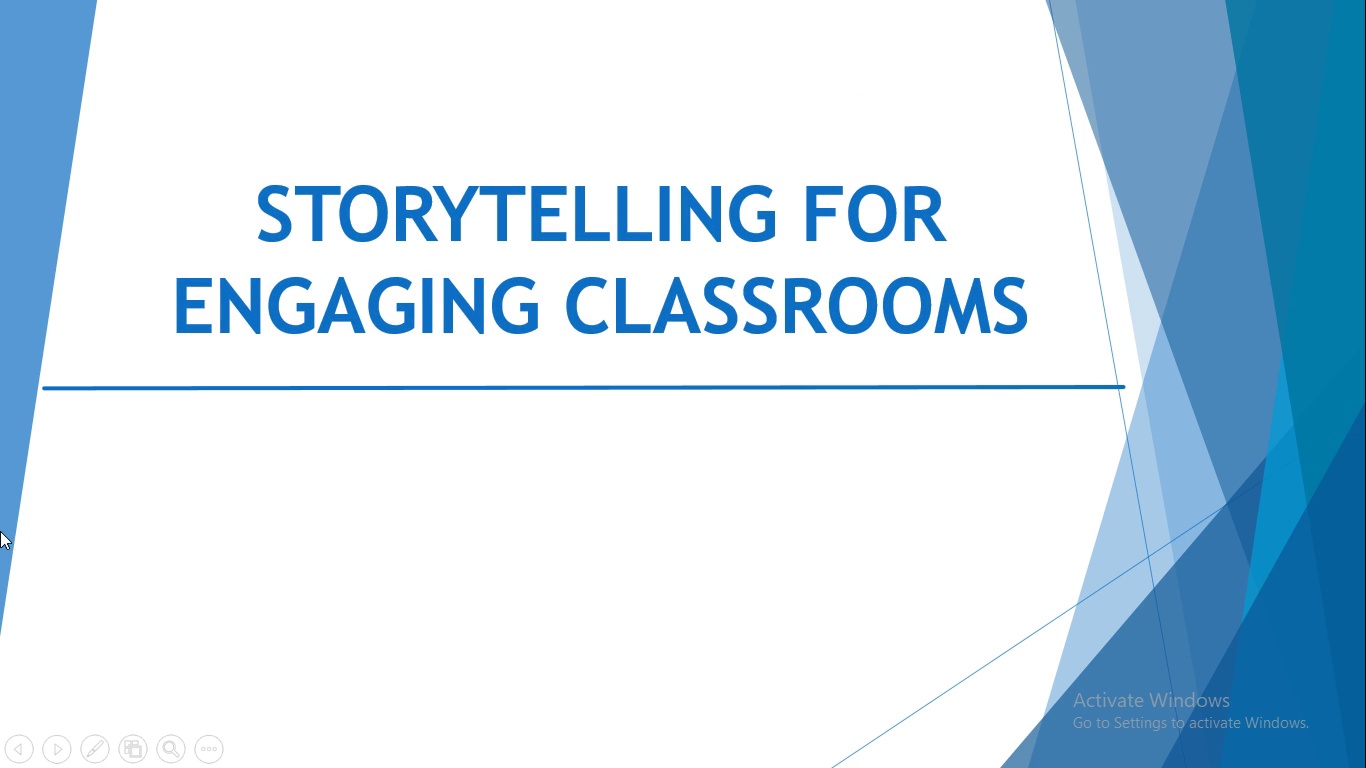 
left_click([64, 573])
 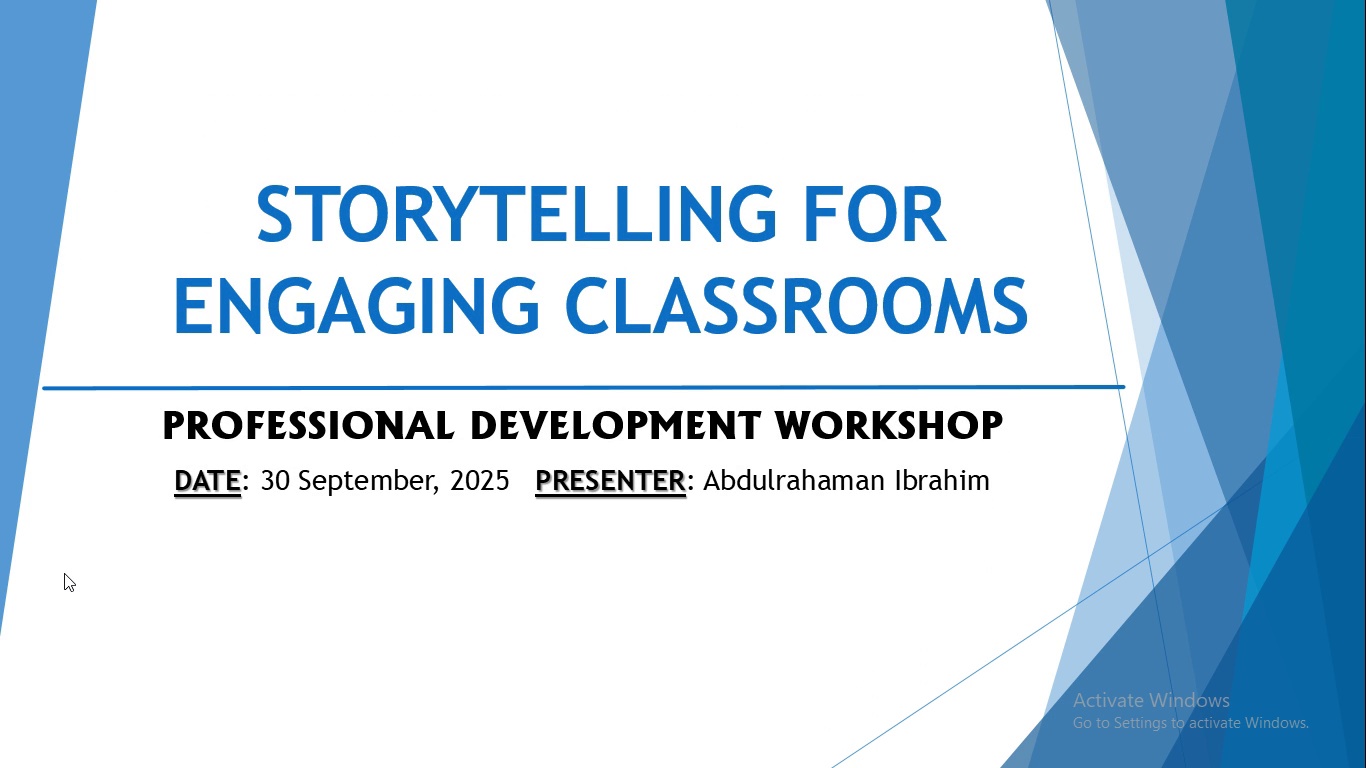 
wait(14.39)
 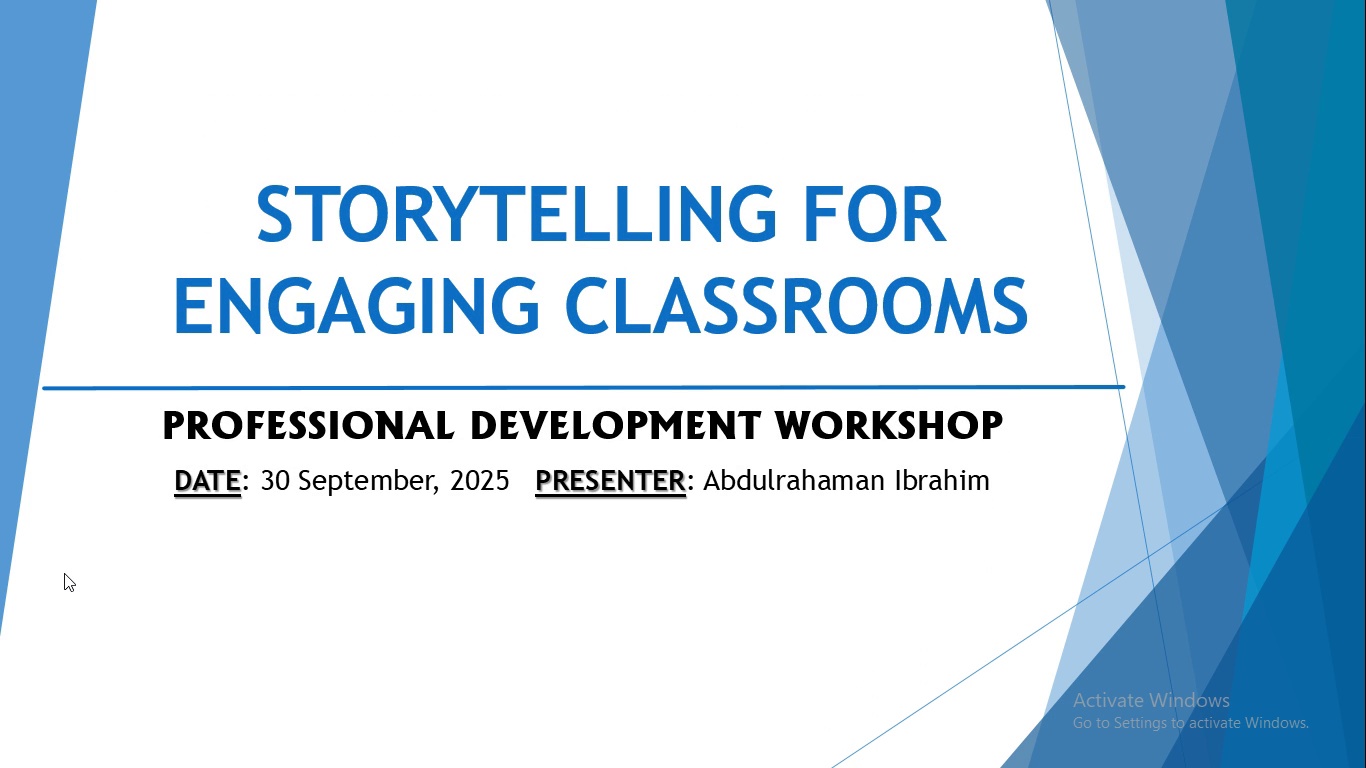 
left_click([64, 573])
 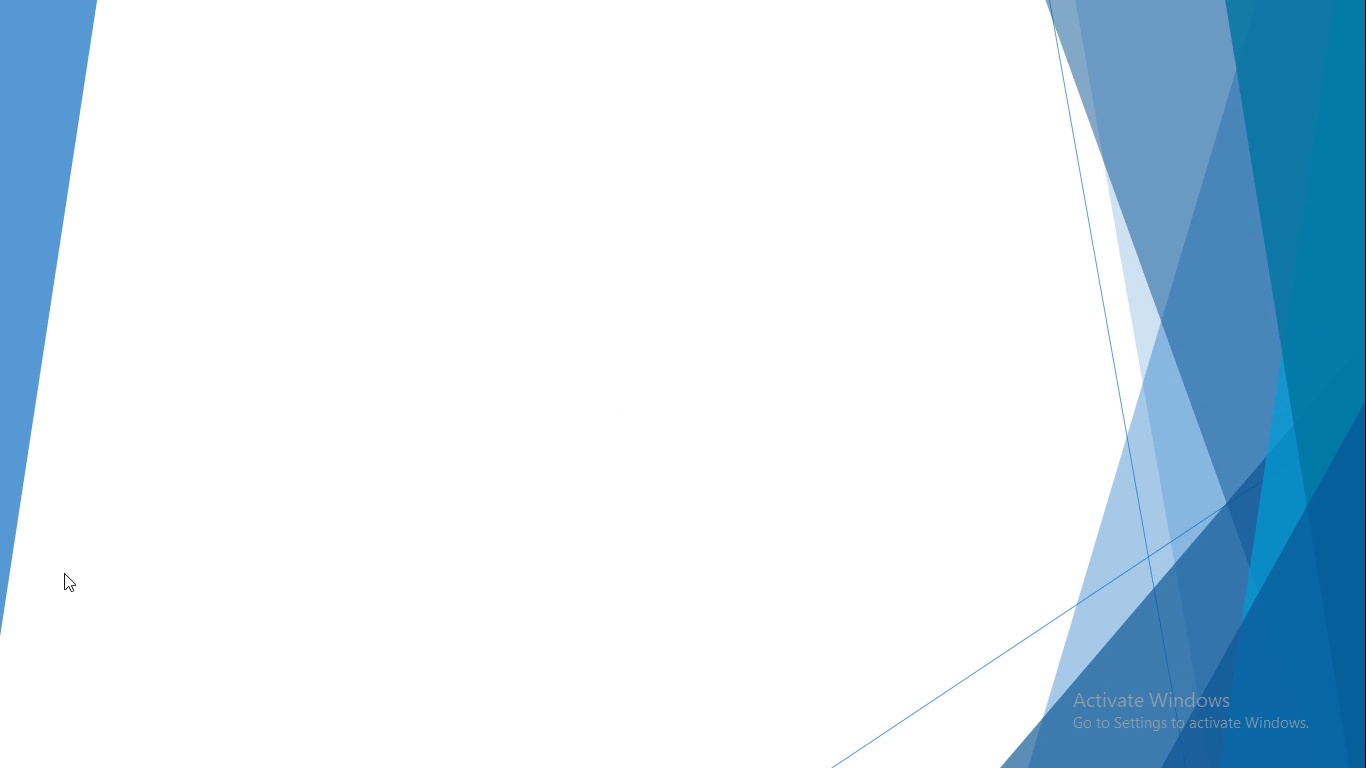 
wait(6.31)
 